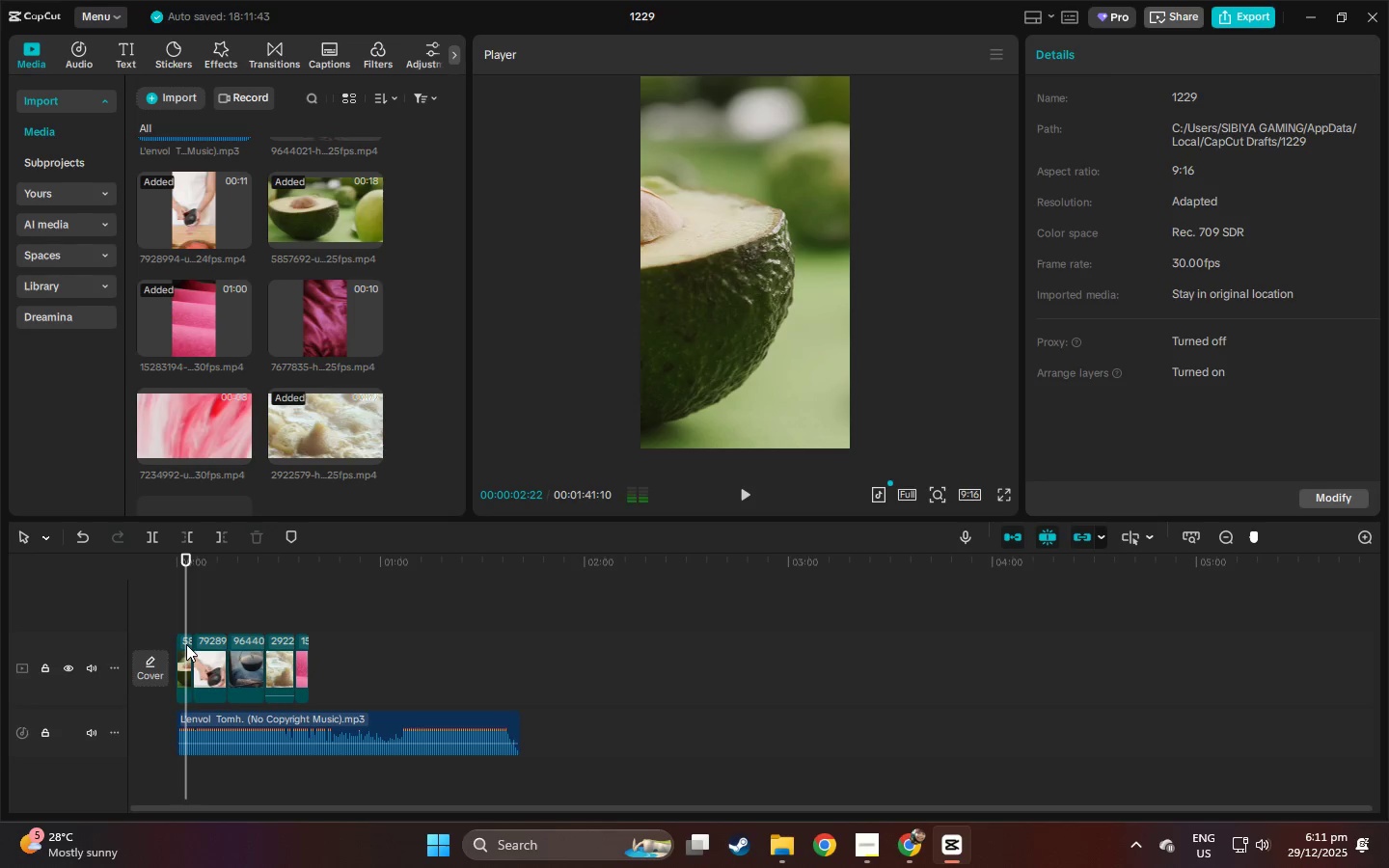 
key(Space)
 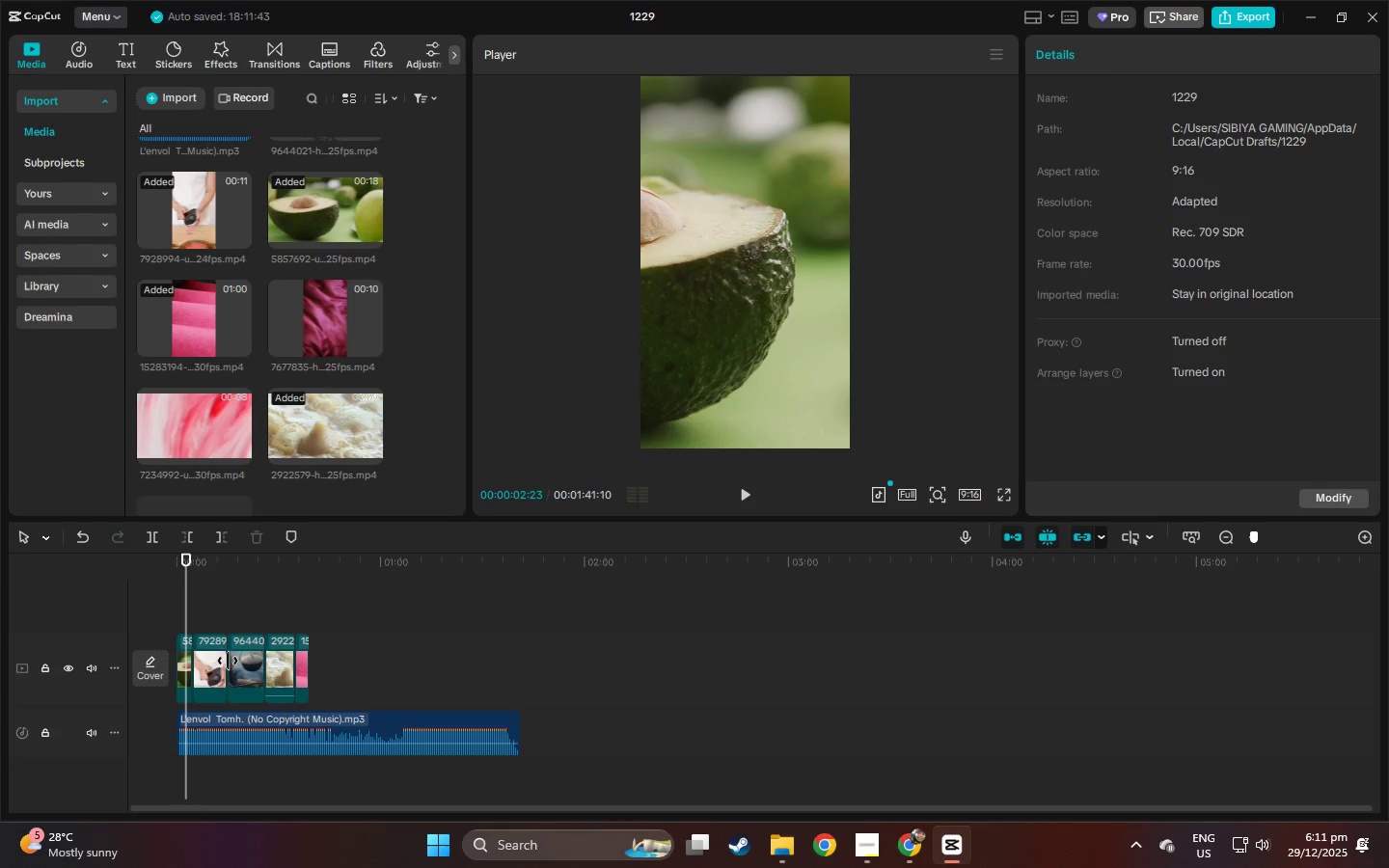 
key(Space)
 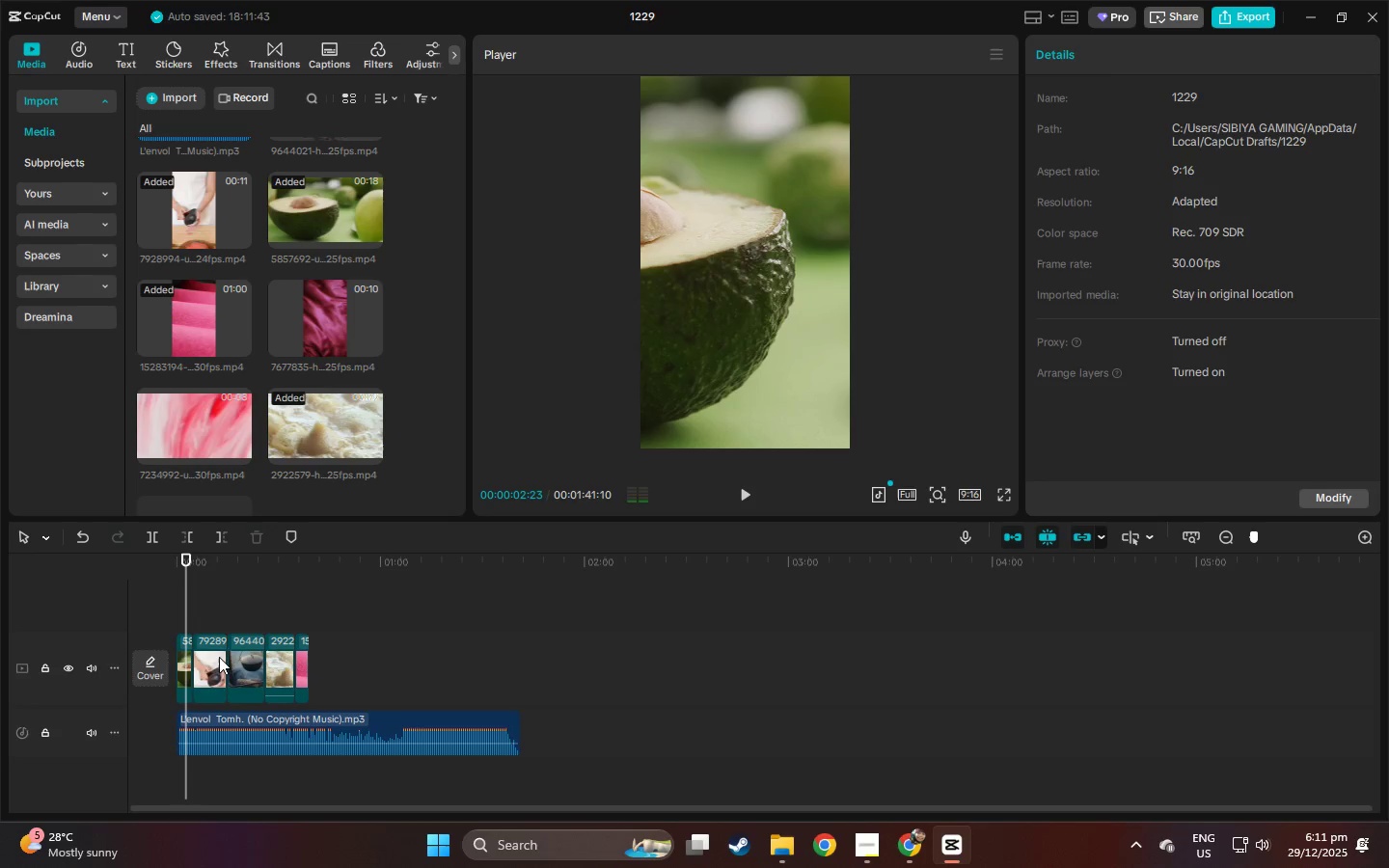 
key(Space)
 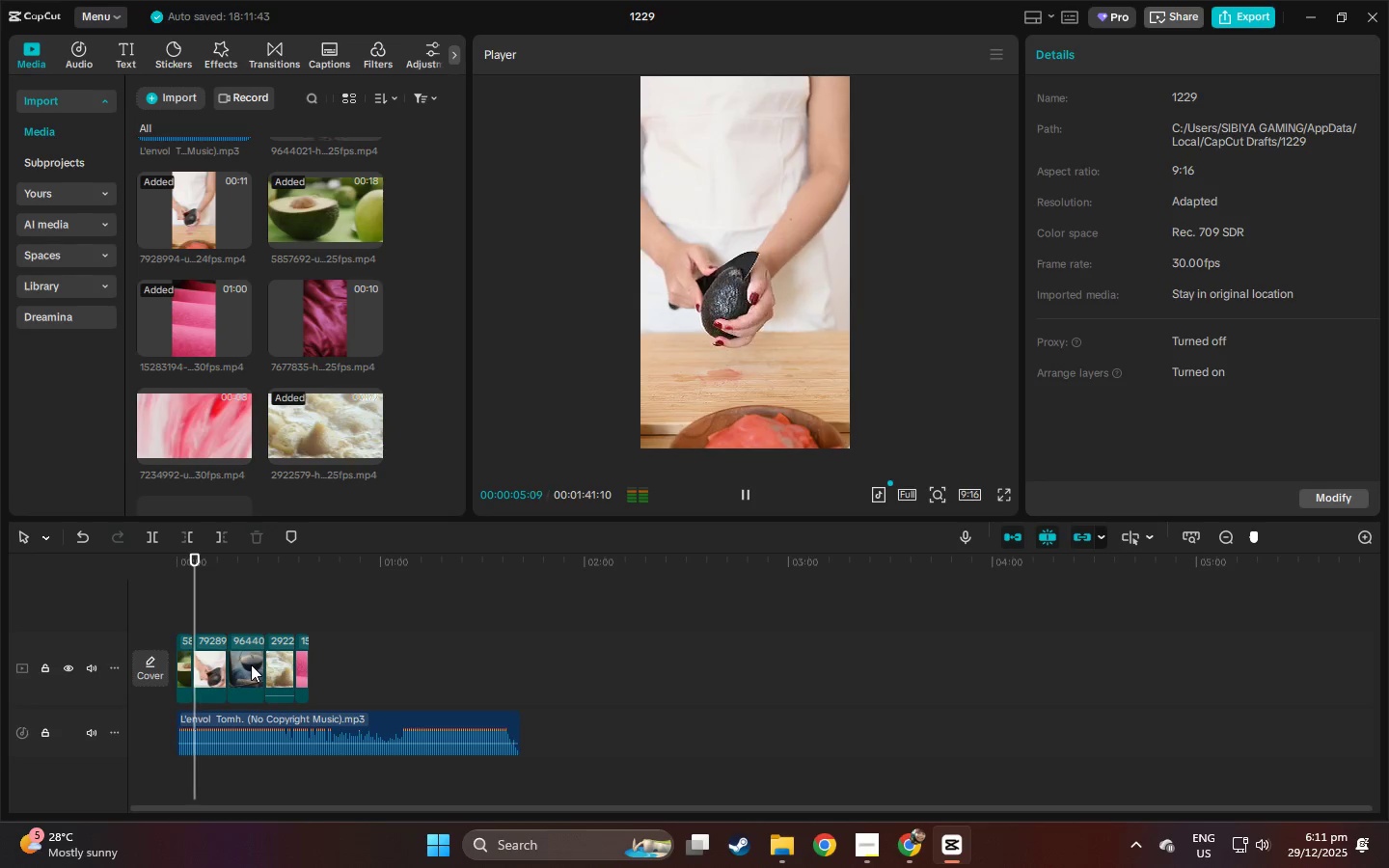 
key(Space)
 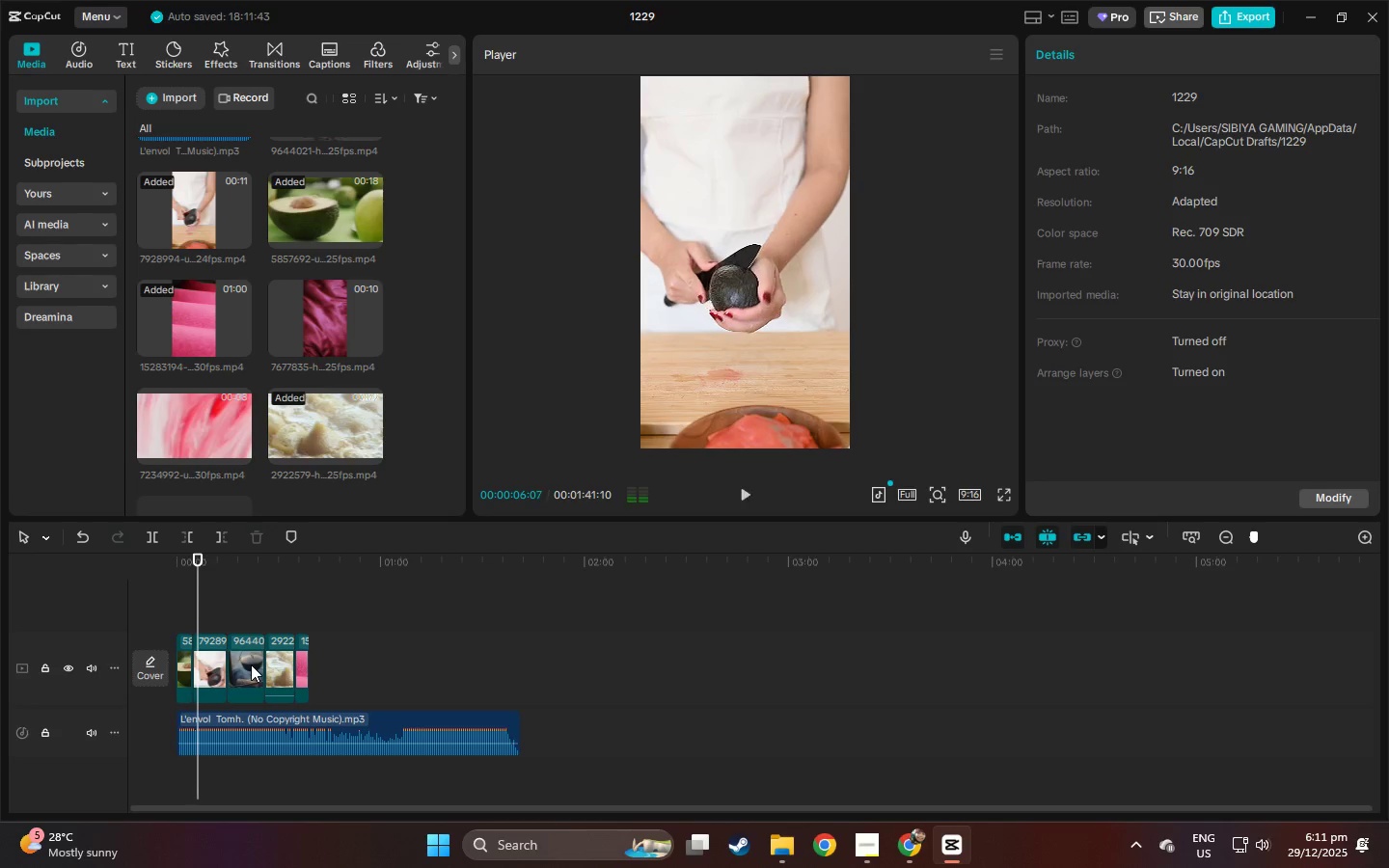 
key(Space)
 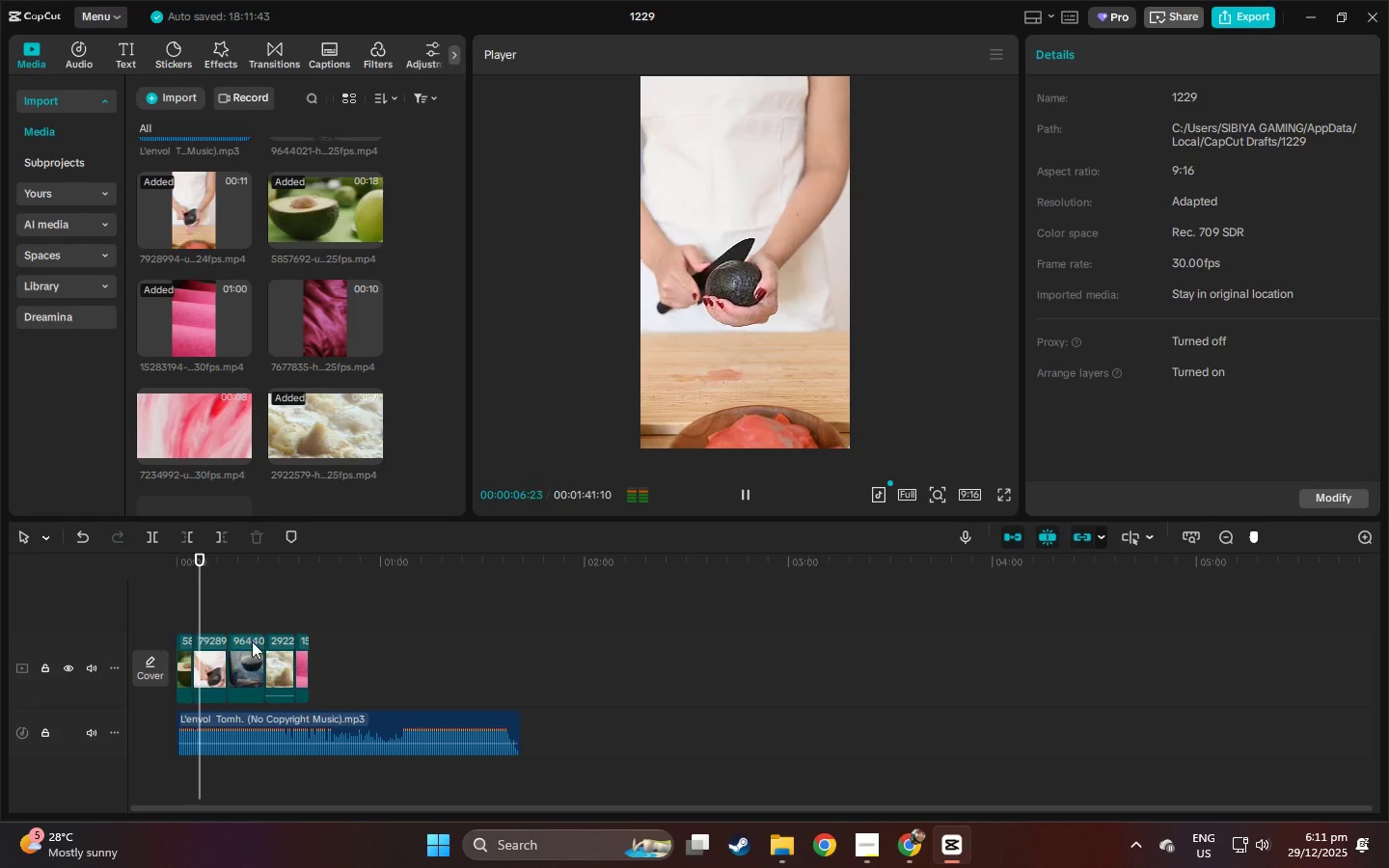 
key(Space)
 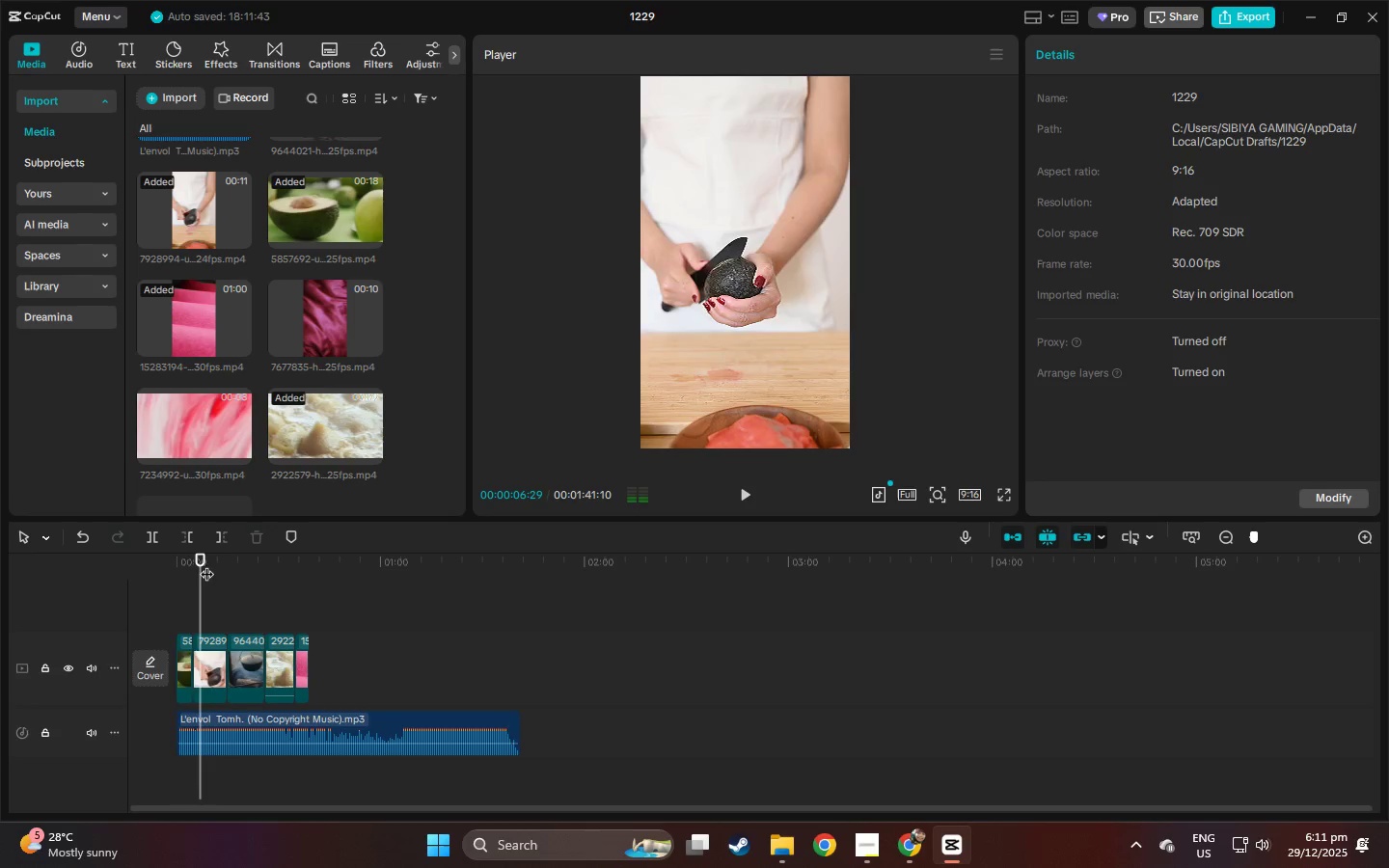 
left_click_drag(start_coordinate=[199, 560], to_coordinate=[156, 561])
 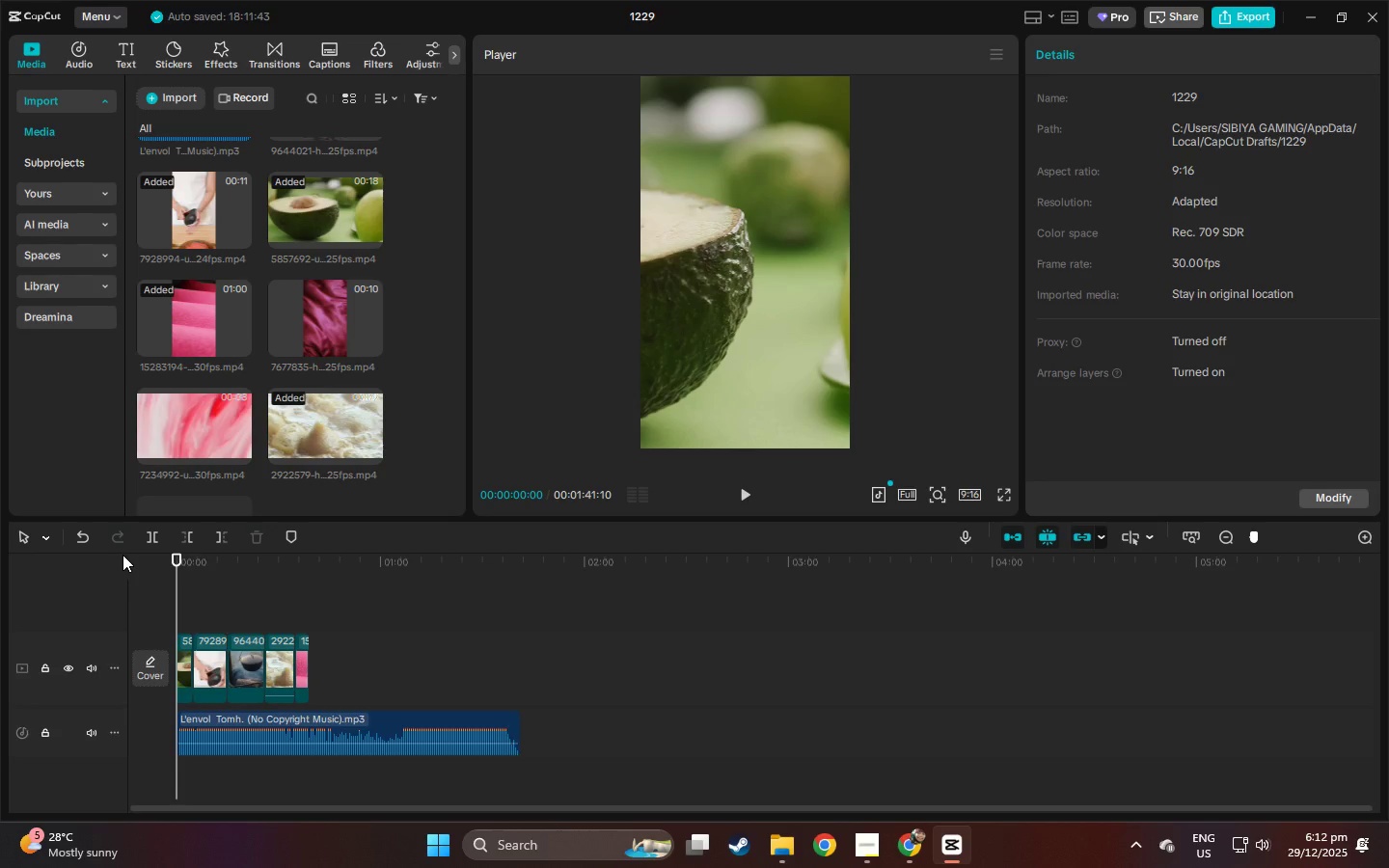 
wait(27.45)
 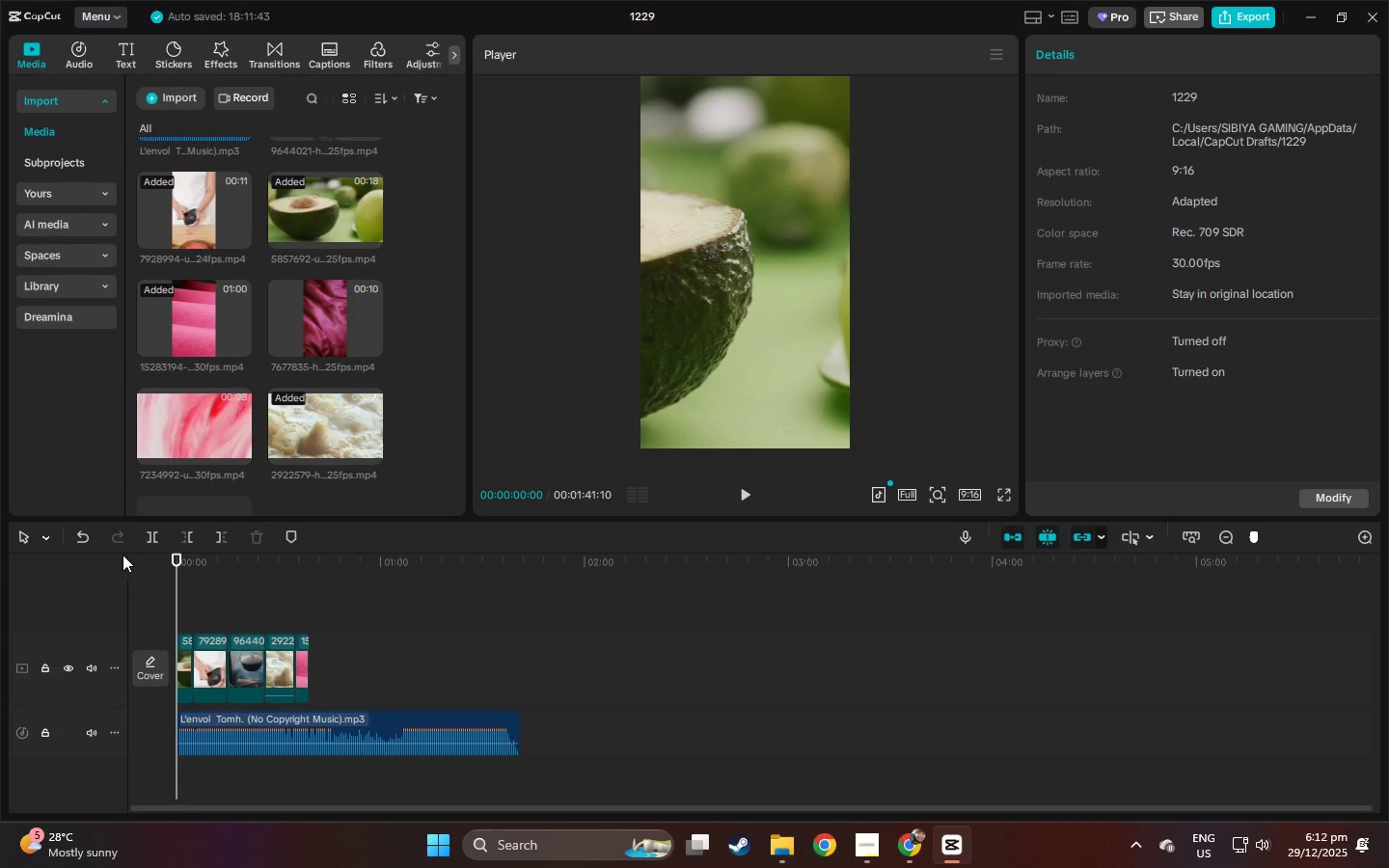 
key(Space)
 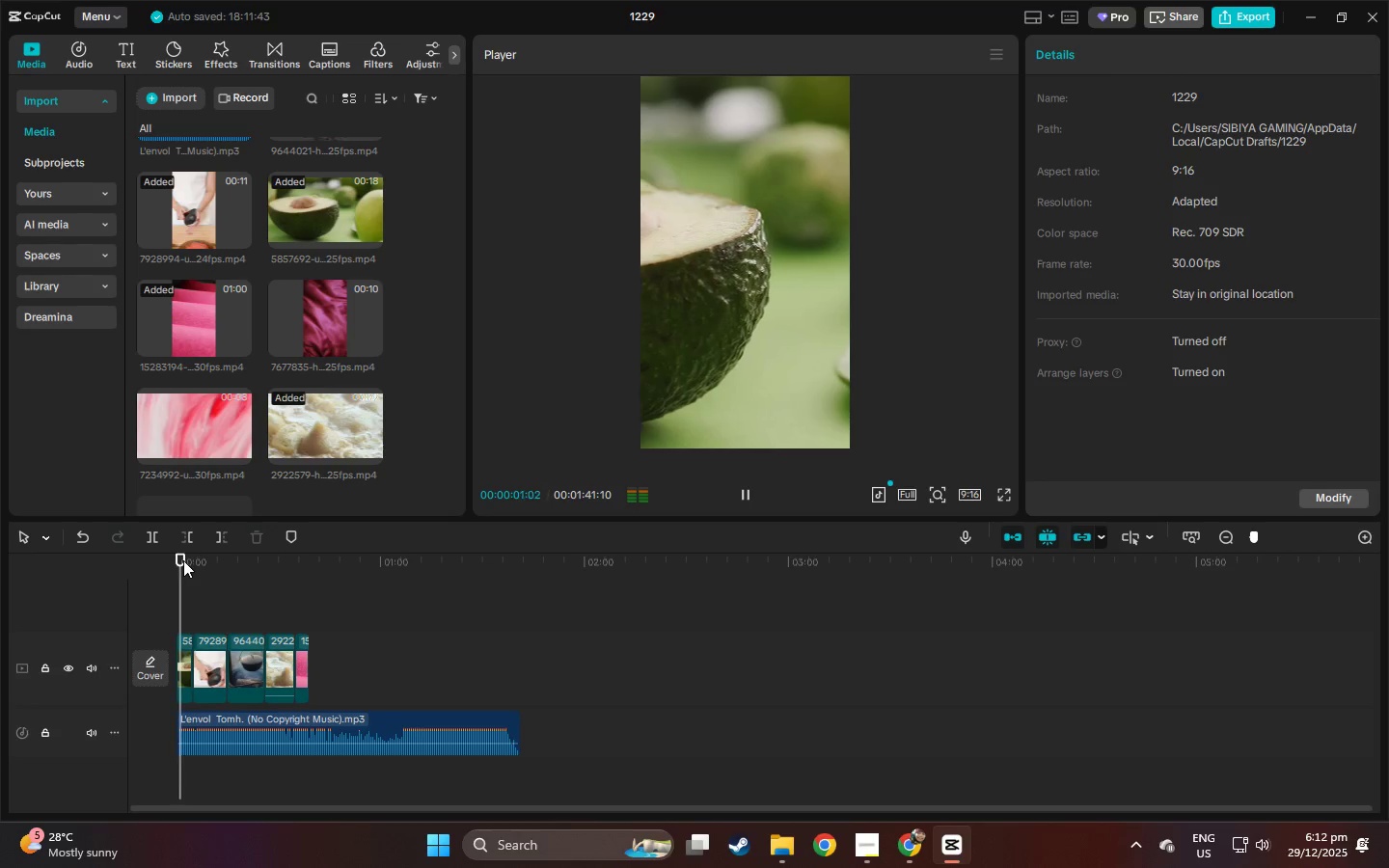 
key(Space)
 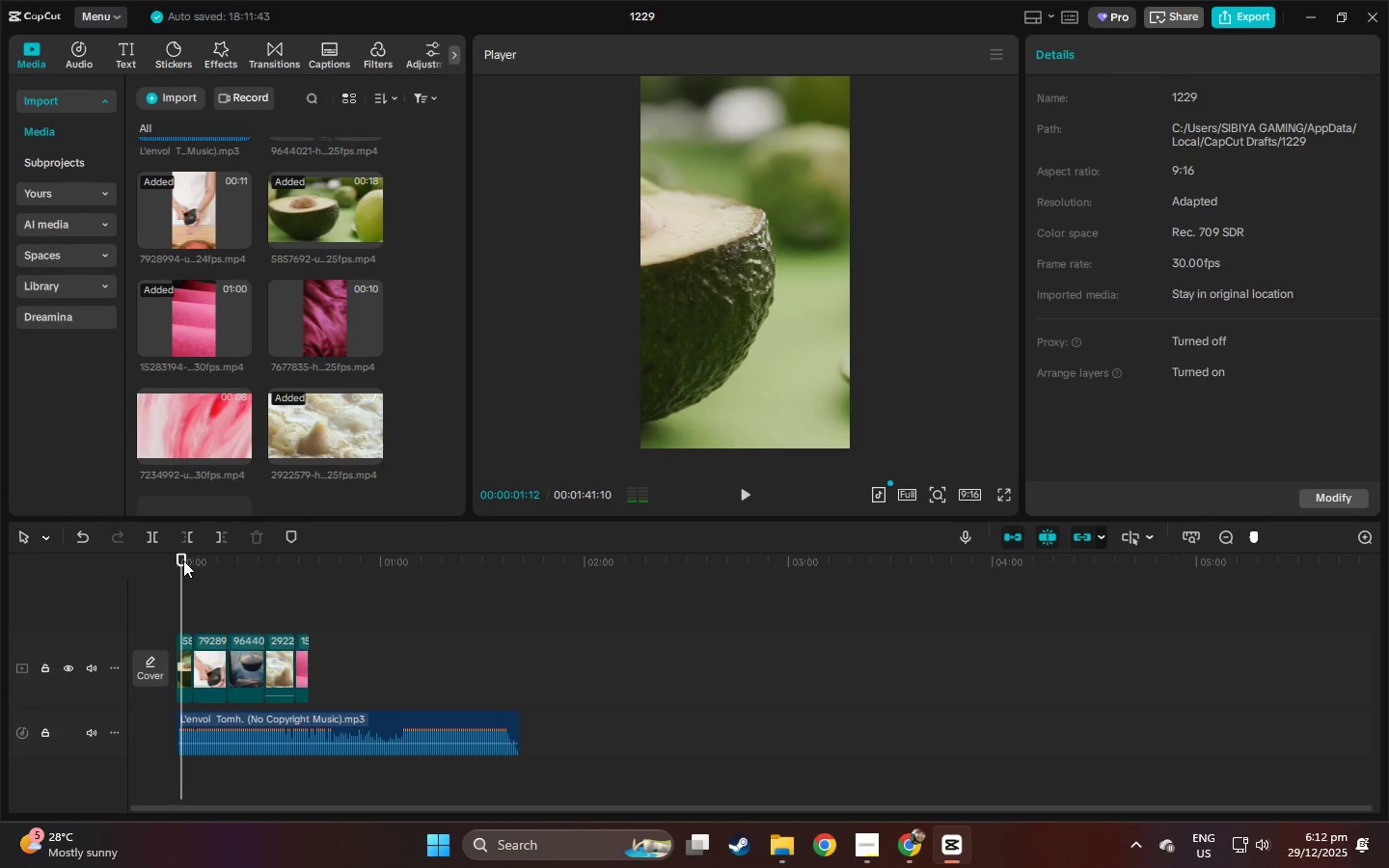 
key(Space)
 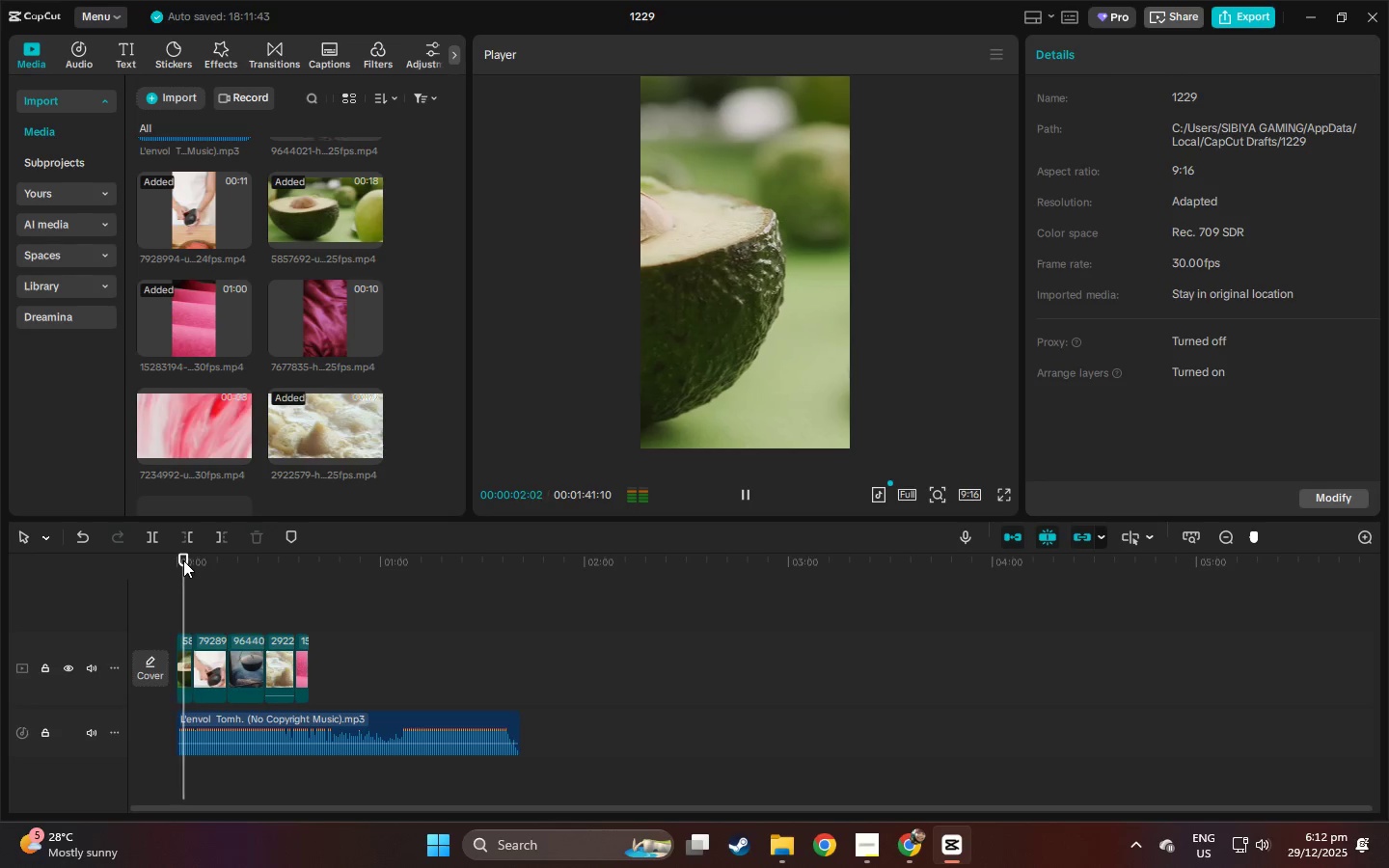 
key(Space)
 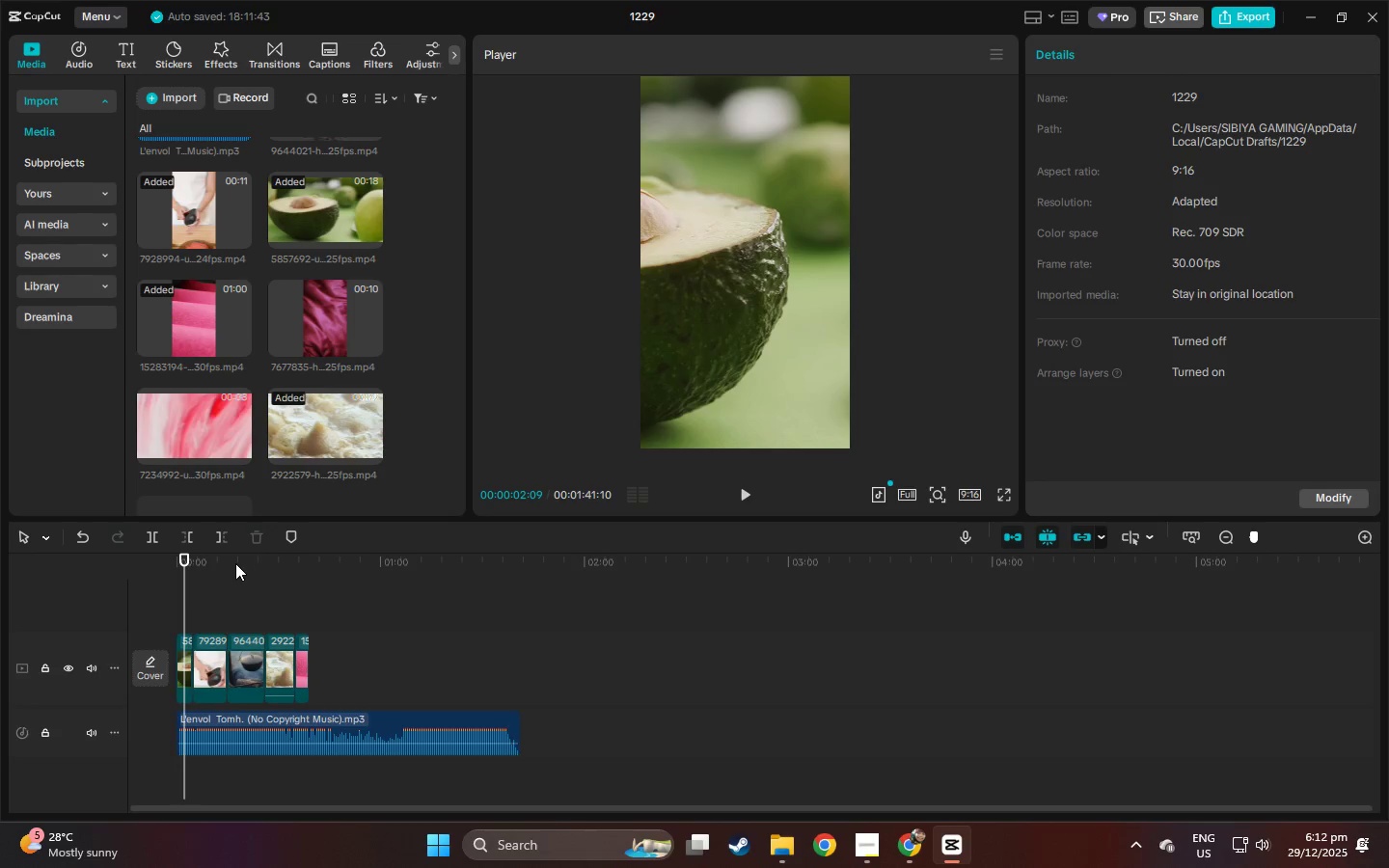 
key(Space)
 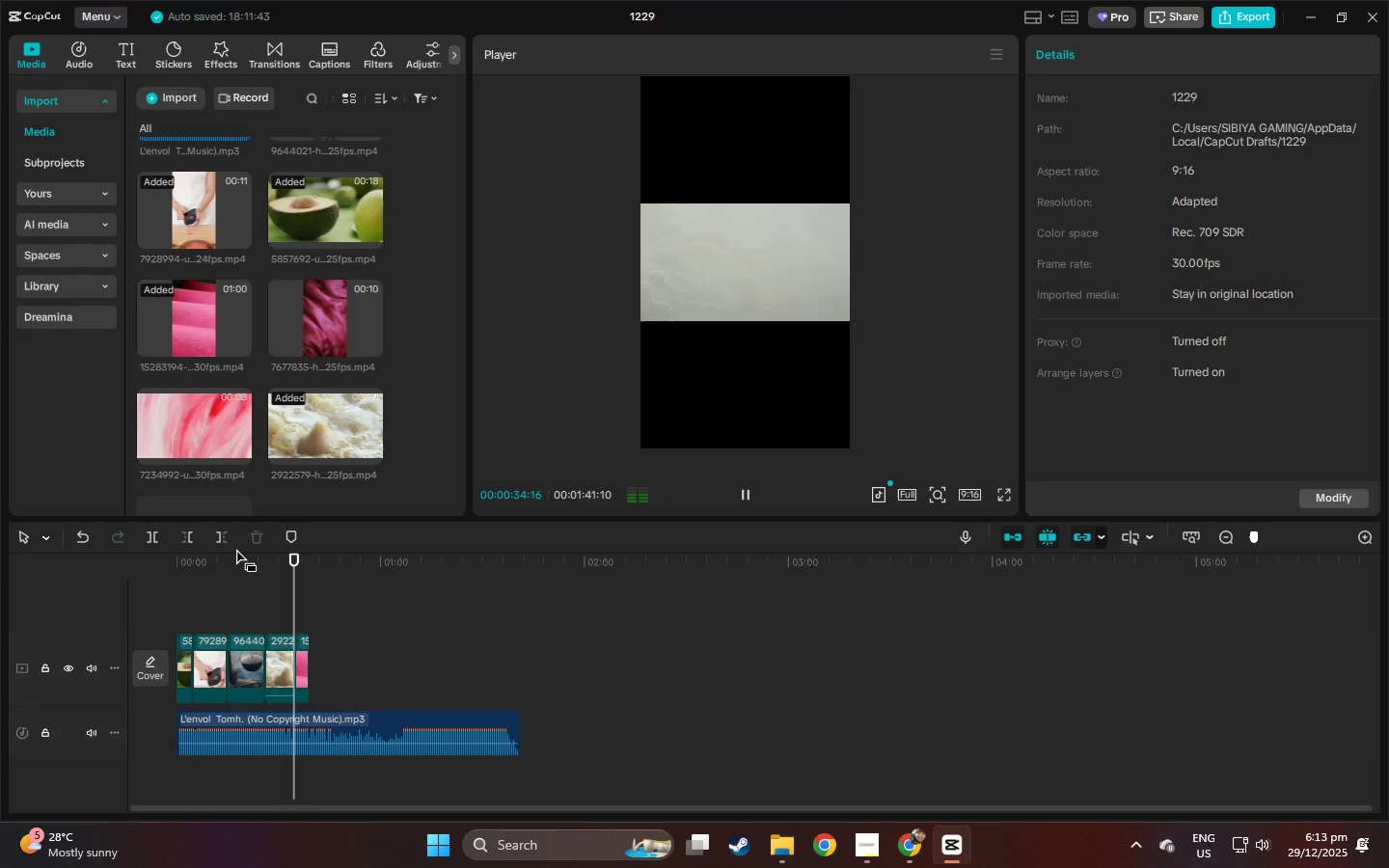 
wait(37.2)
 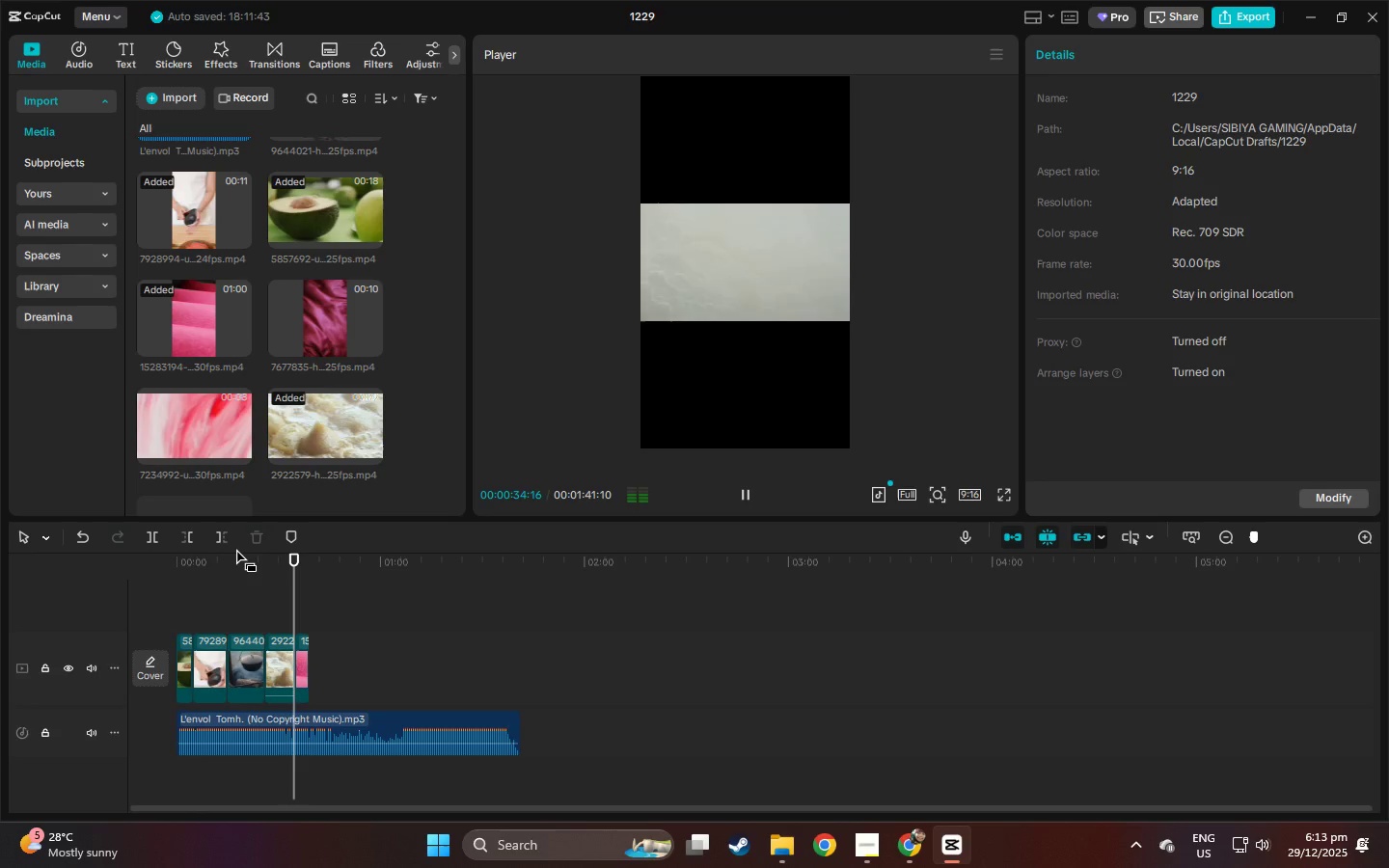 
key(Space)
 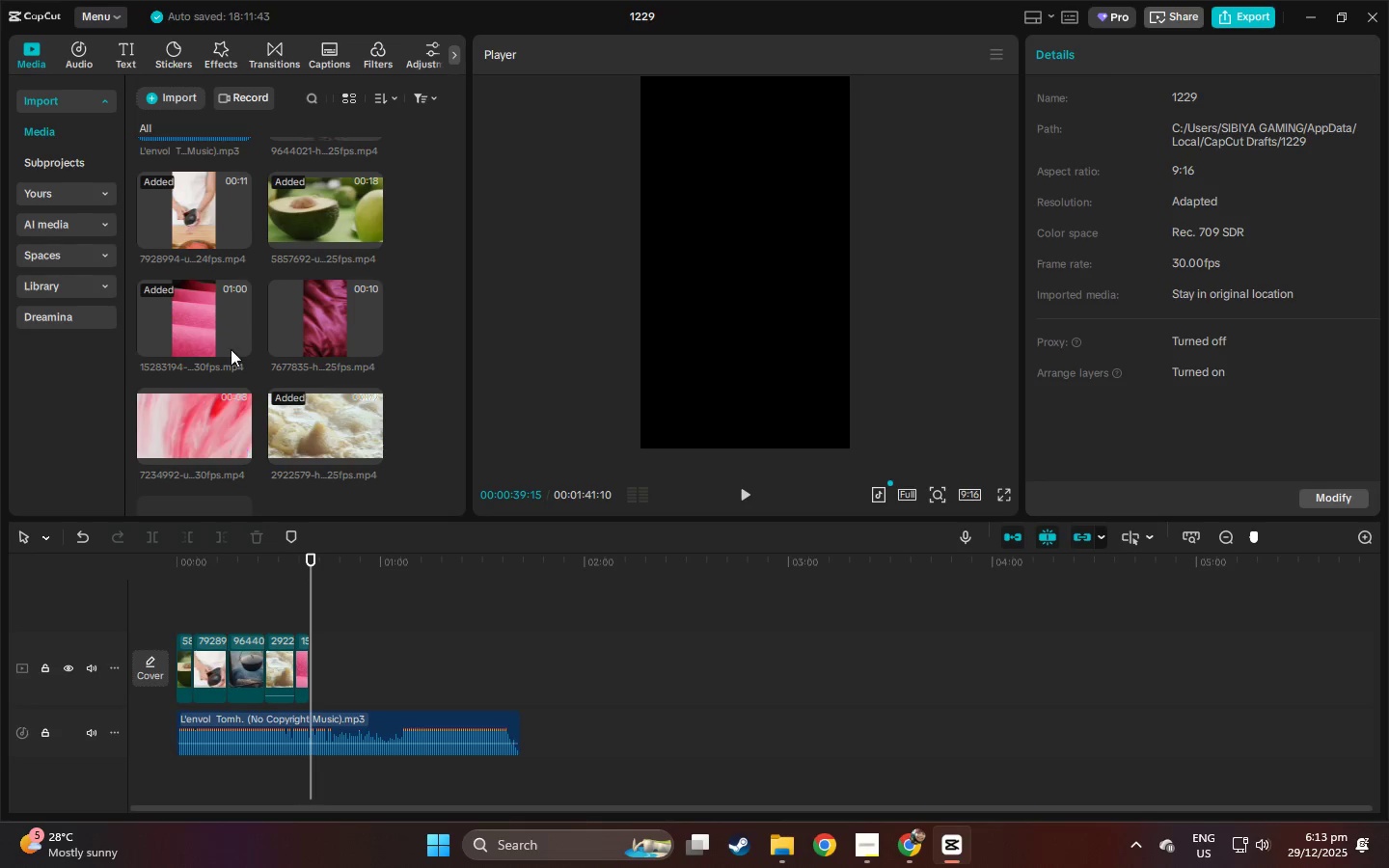 
left_click_drag(start_coordinate=[296, 322], to_coordinate=[320, 664])
 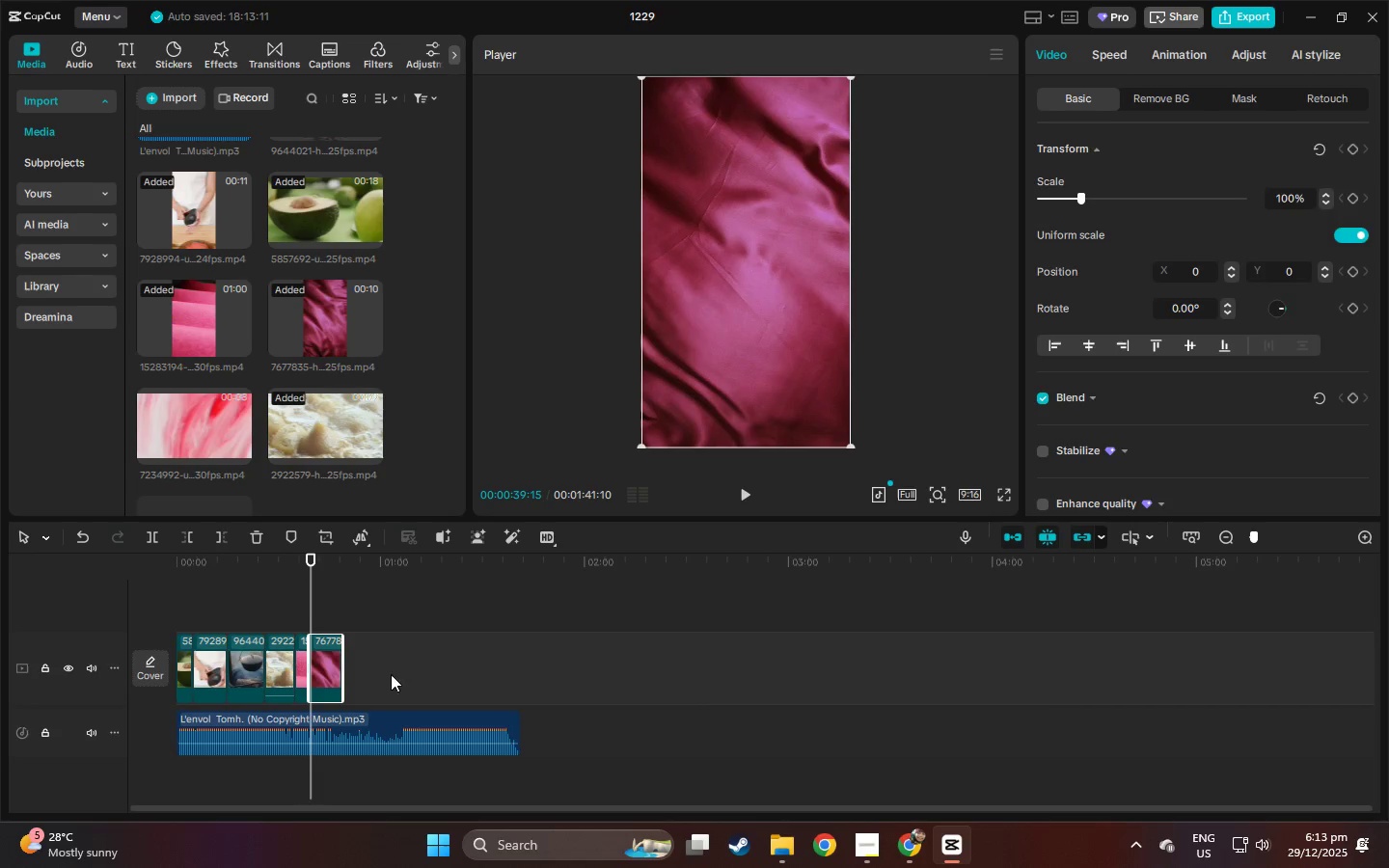 
left_click_drag(start_coordinate=[241, 561], to_coordinate=[232, 566])
 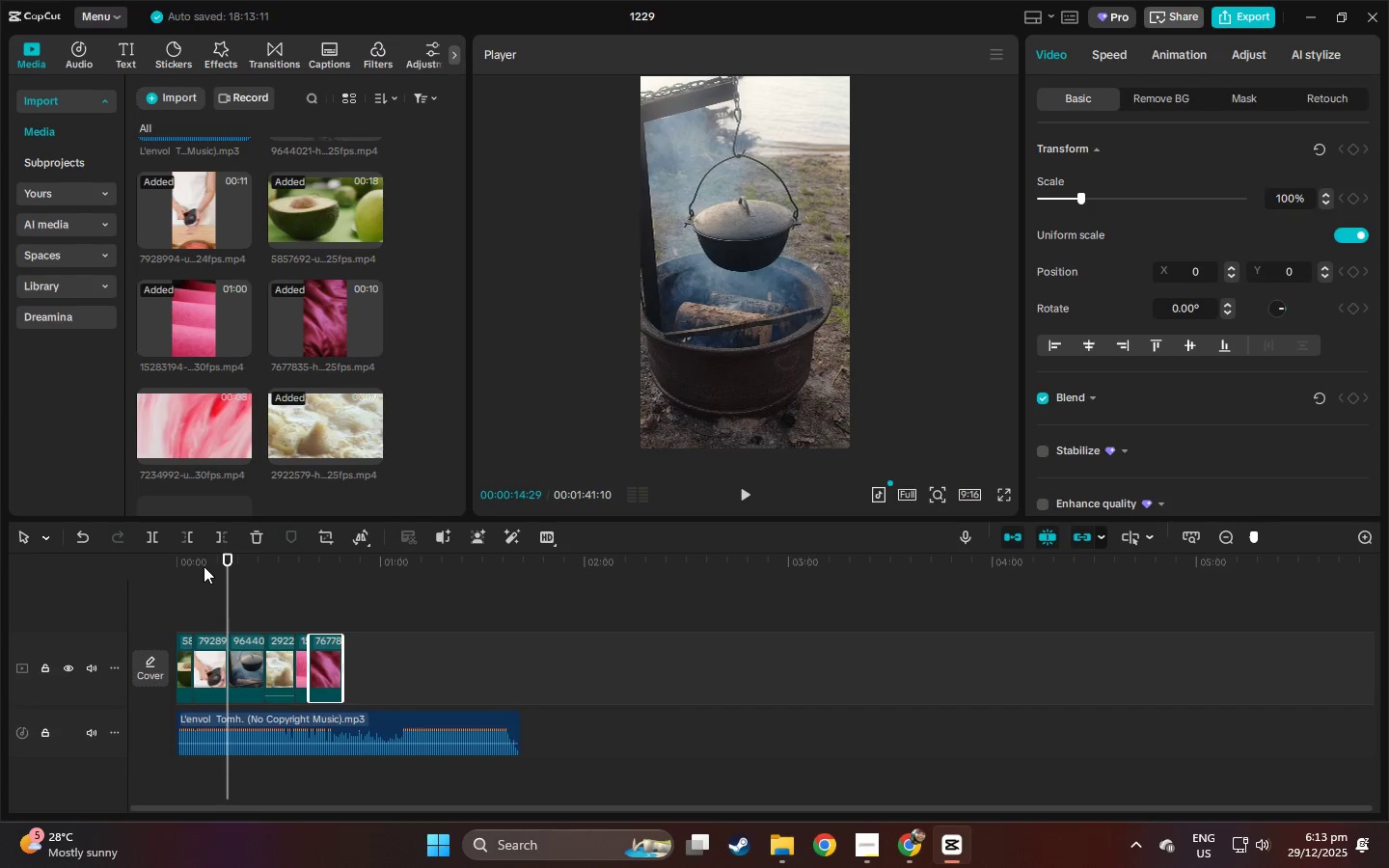 
left_click_drag(start_coordinate=[204, 565], to_coordinate=[148, 565])
 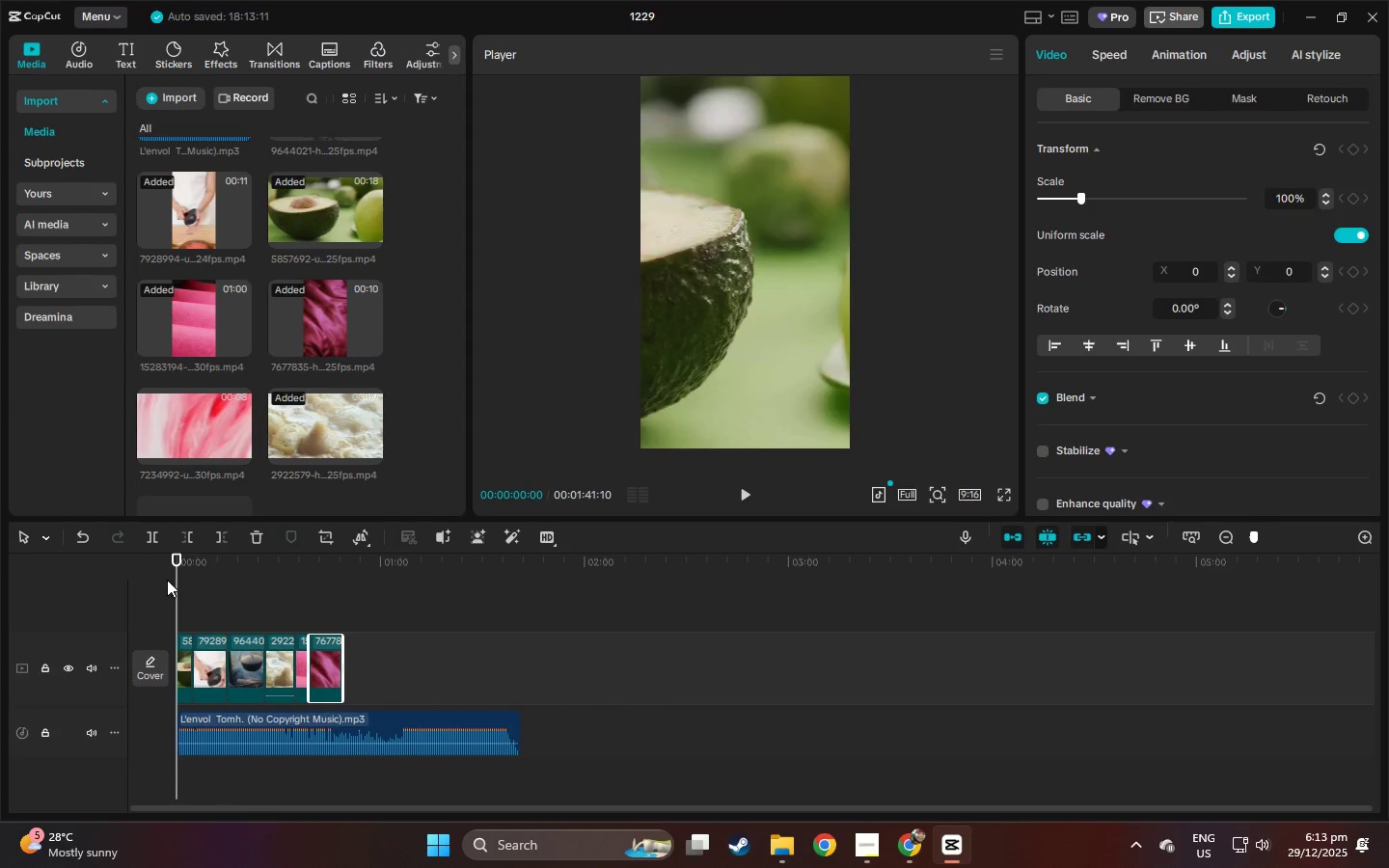 
key(Space)
 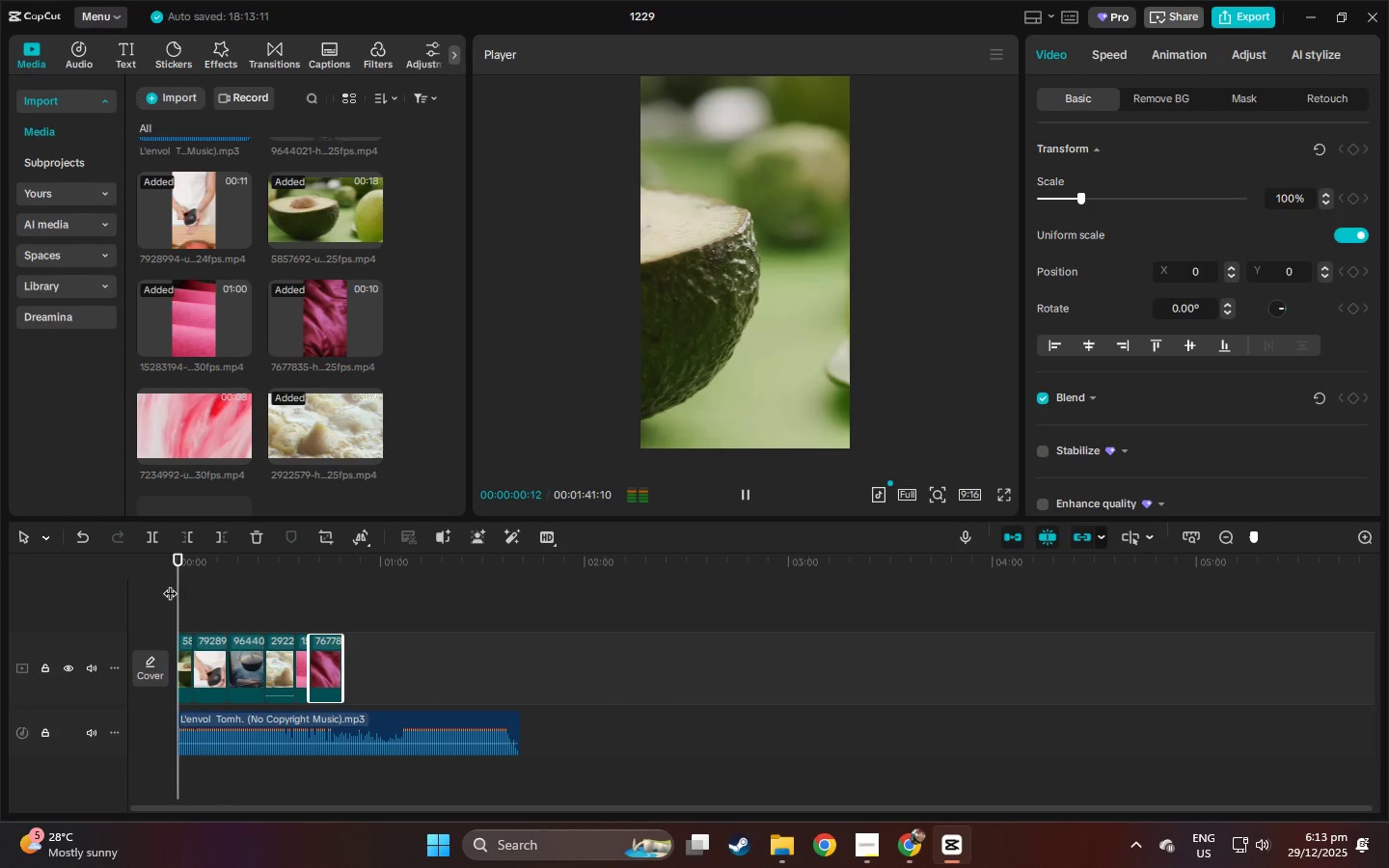 
key(Space)
 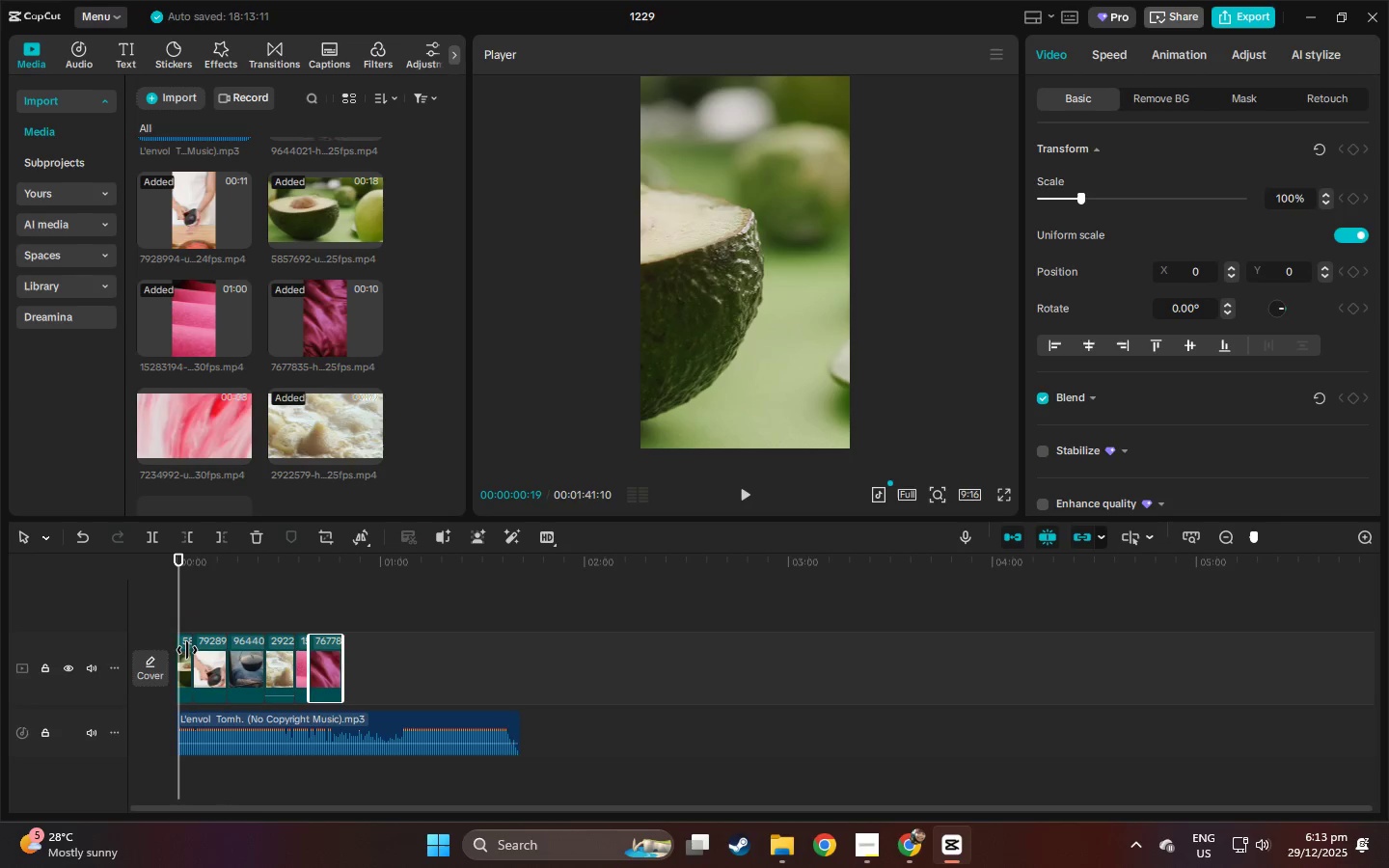 
left_click([184, 651])
 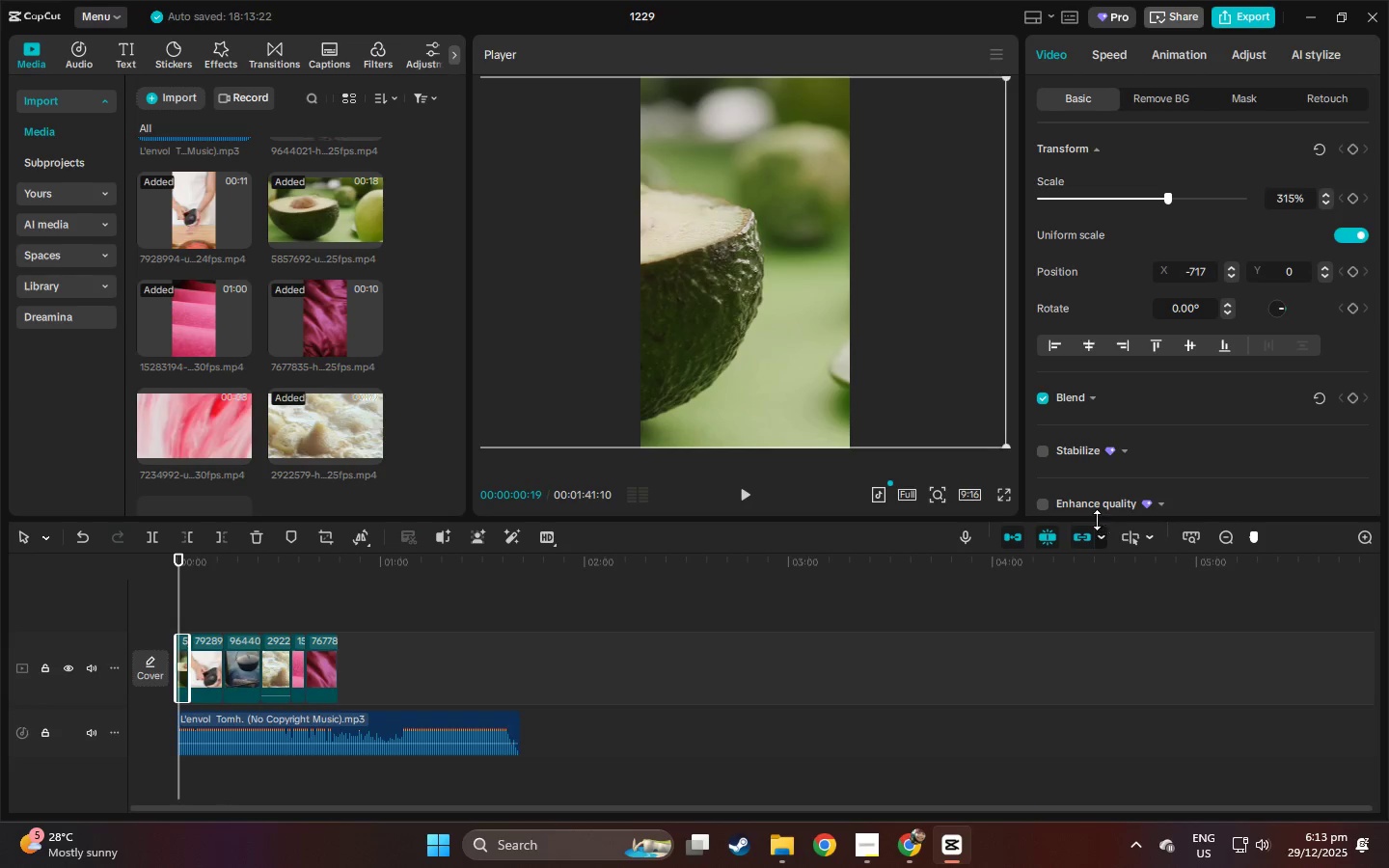 
left_click_drag(start_coordinate=[1260, 536], to_coordinate=[1286, 537])
 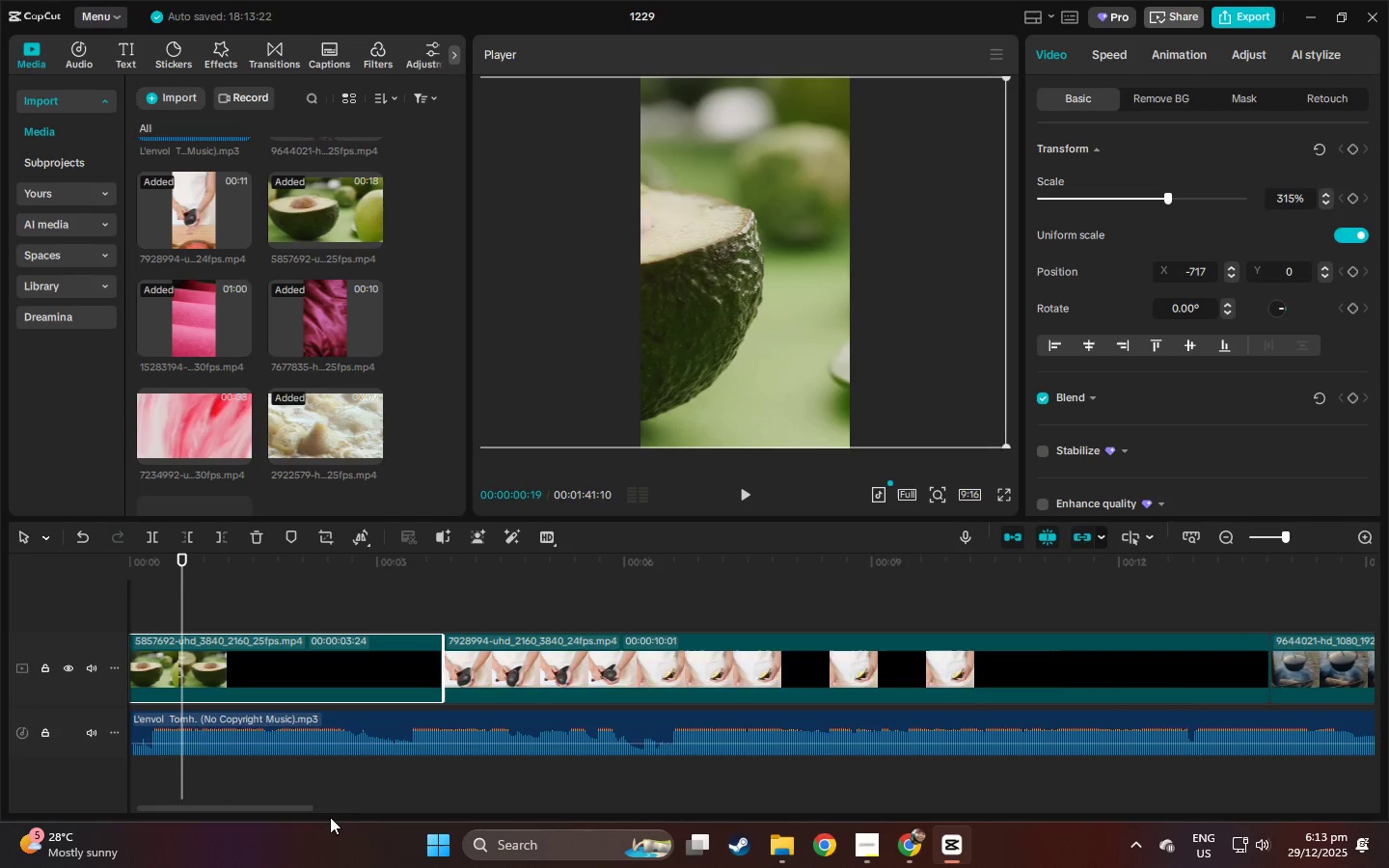 
left_click_drag(start_coordinate=[299, 807], to_coordinate=[248, 804])
 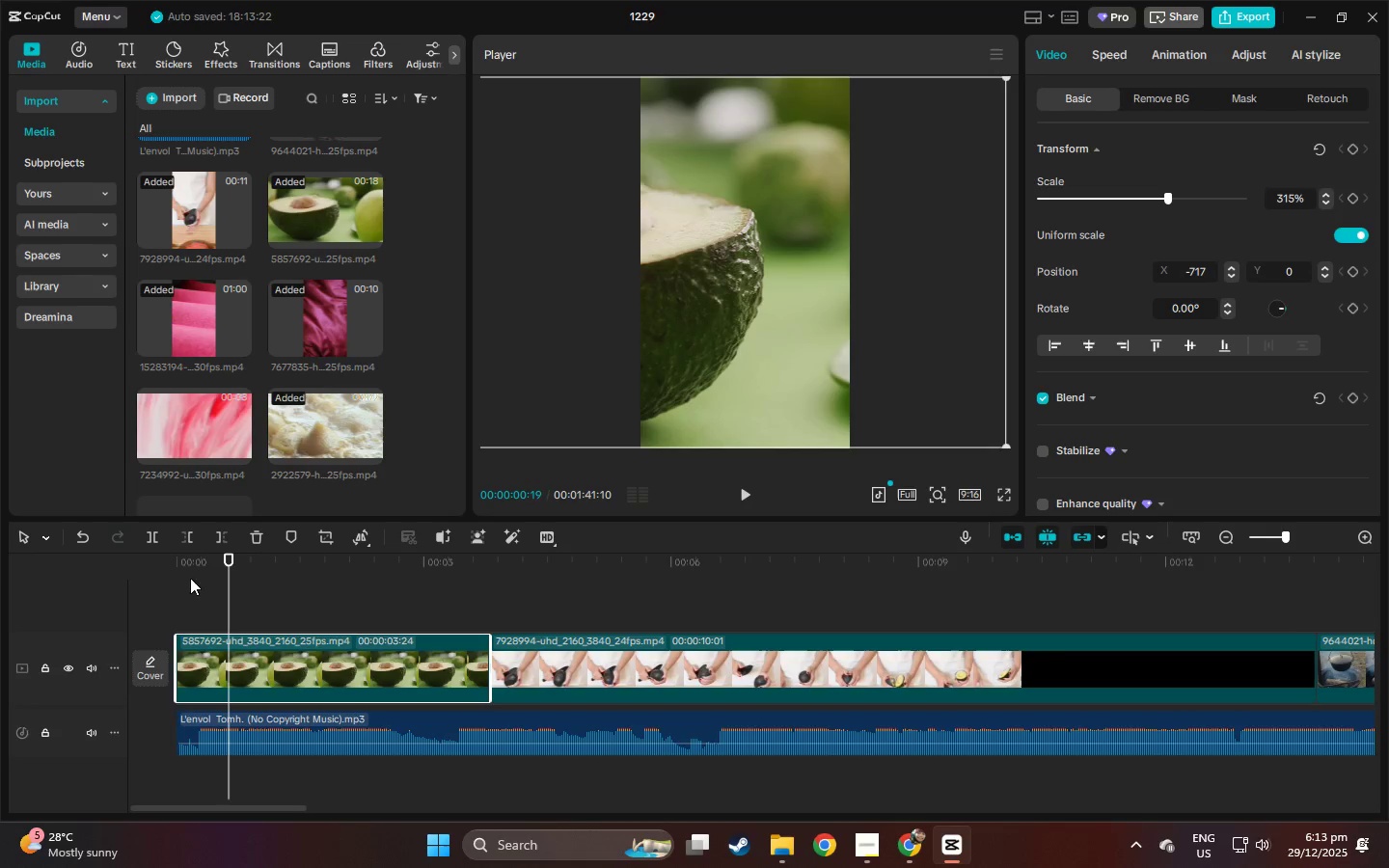 
left_click_drag(start_coordinate=[182, 565], to_coordinate=[175, 565])
 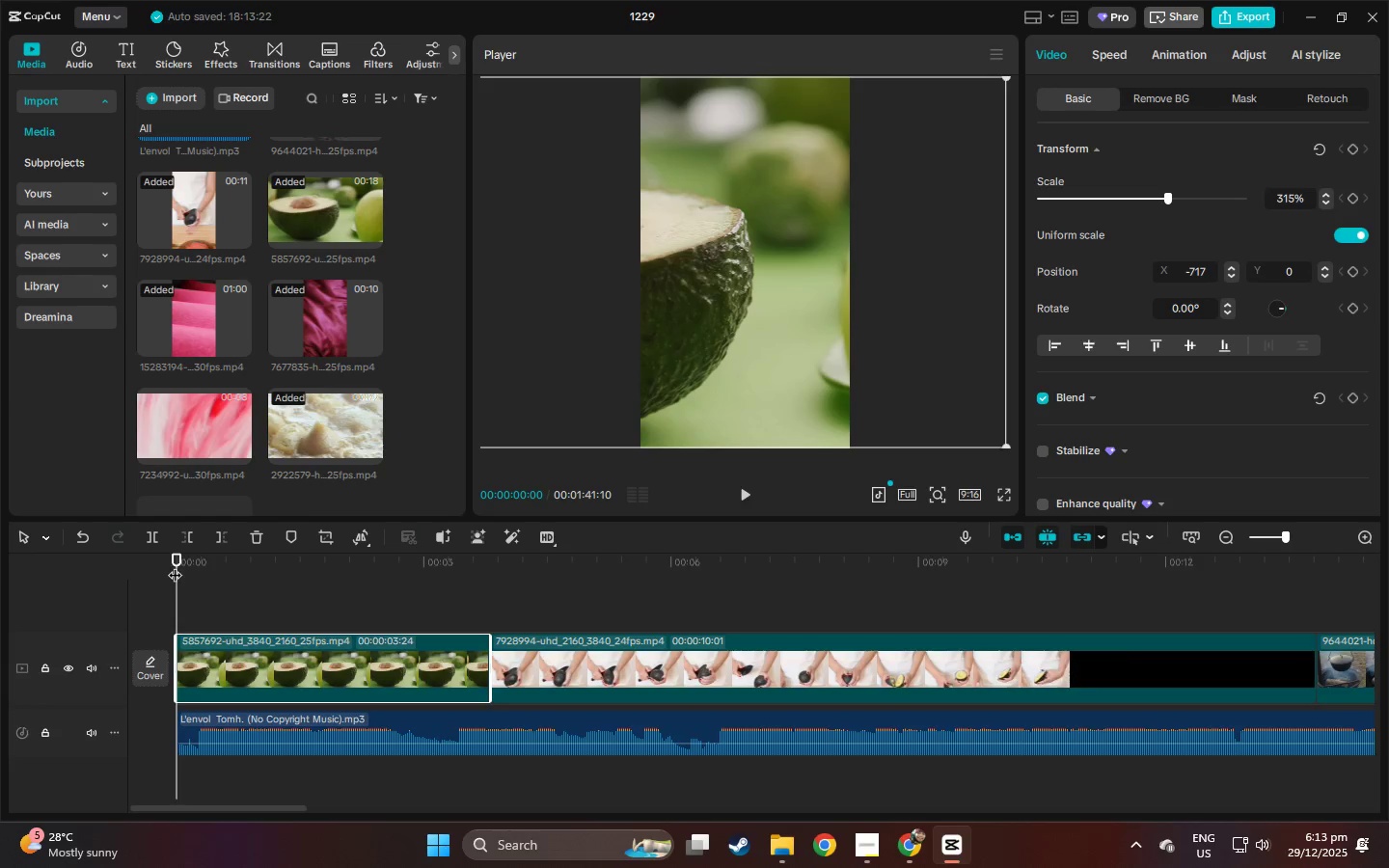 
key(Space)
 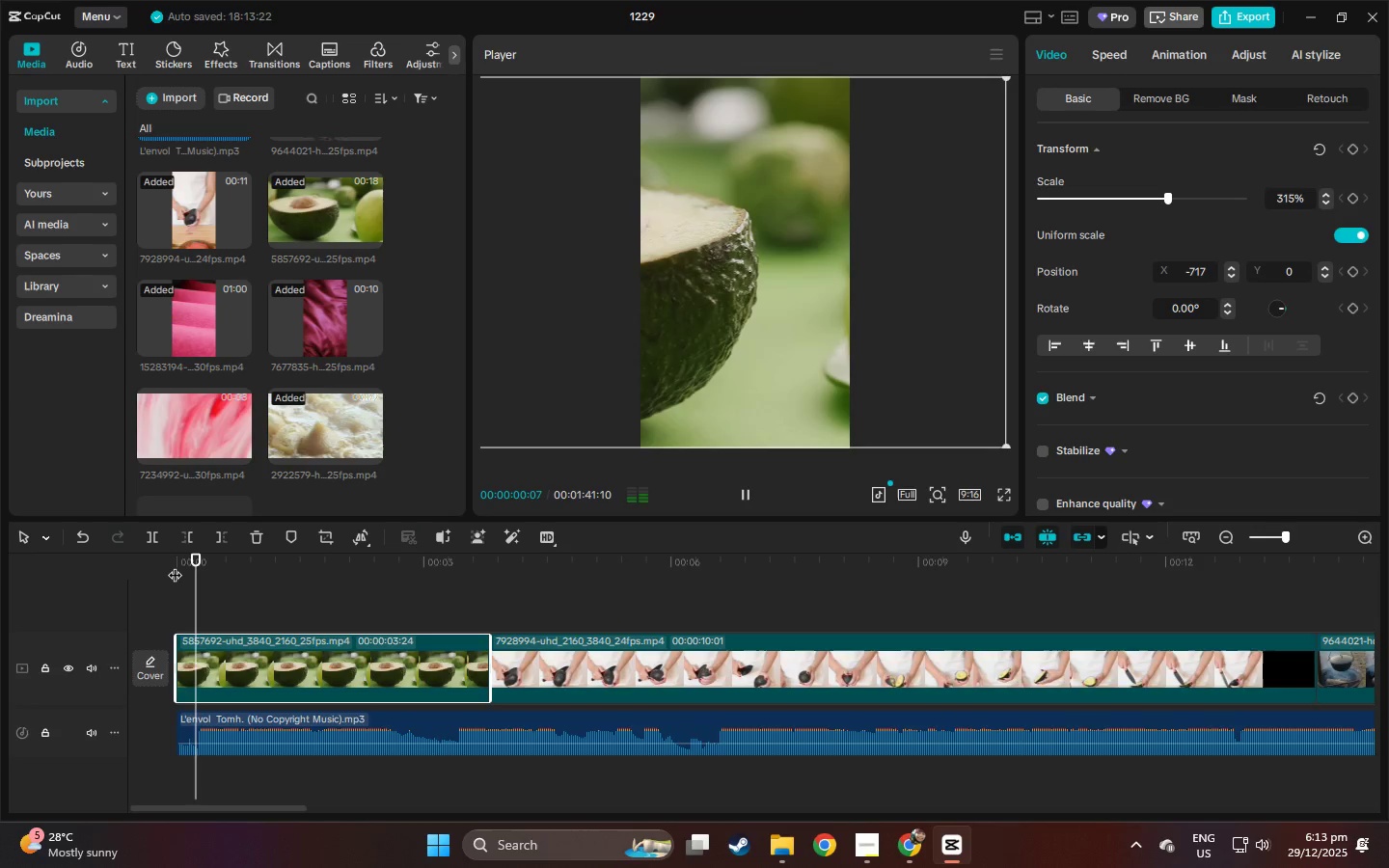 
key(Space)
 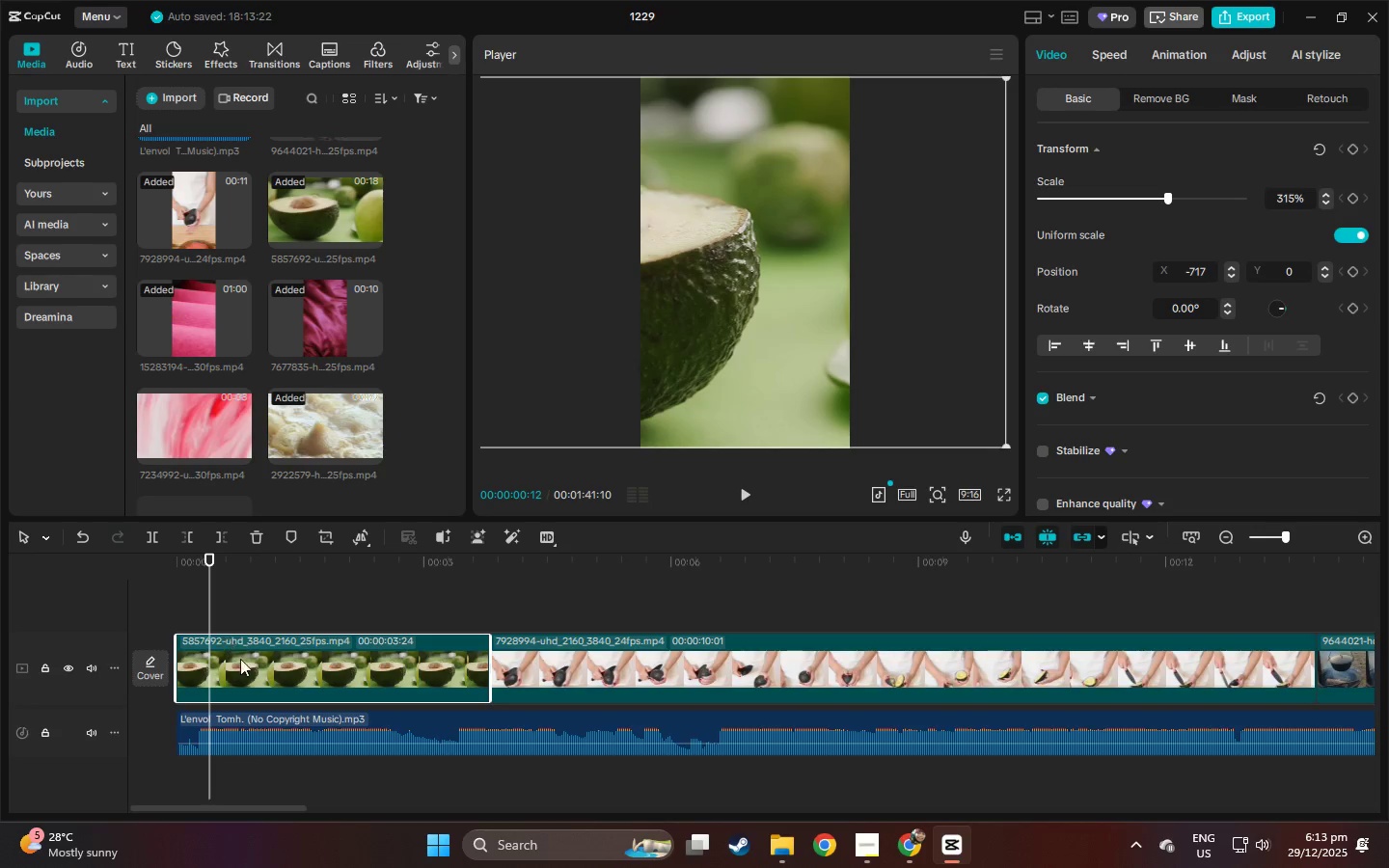 
left_click_drag(start_coordinate=[254, 665], to_coordinate=[292, 665])
 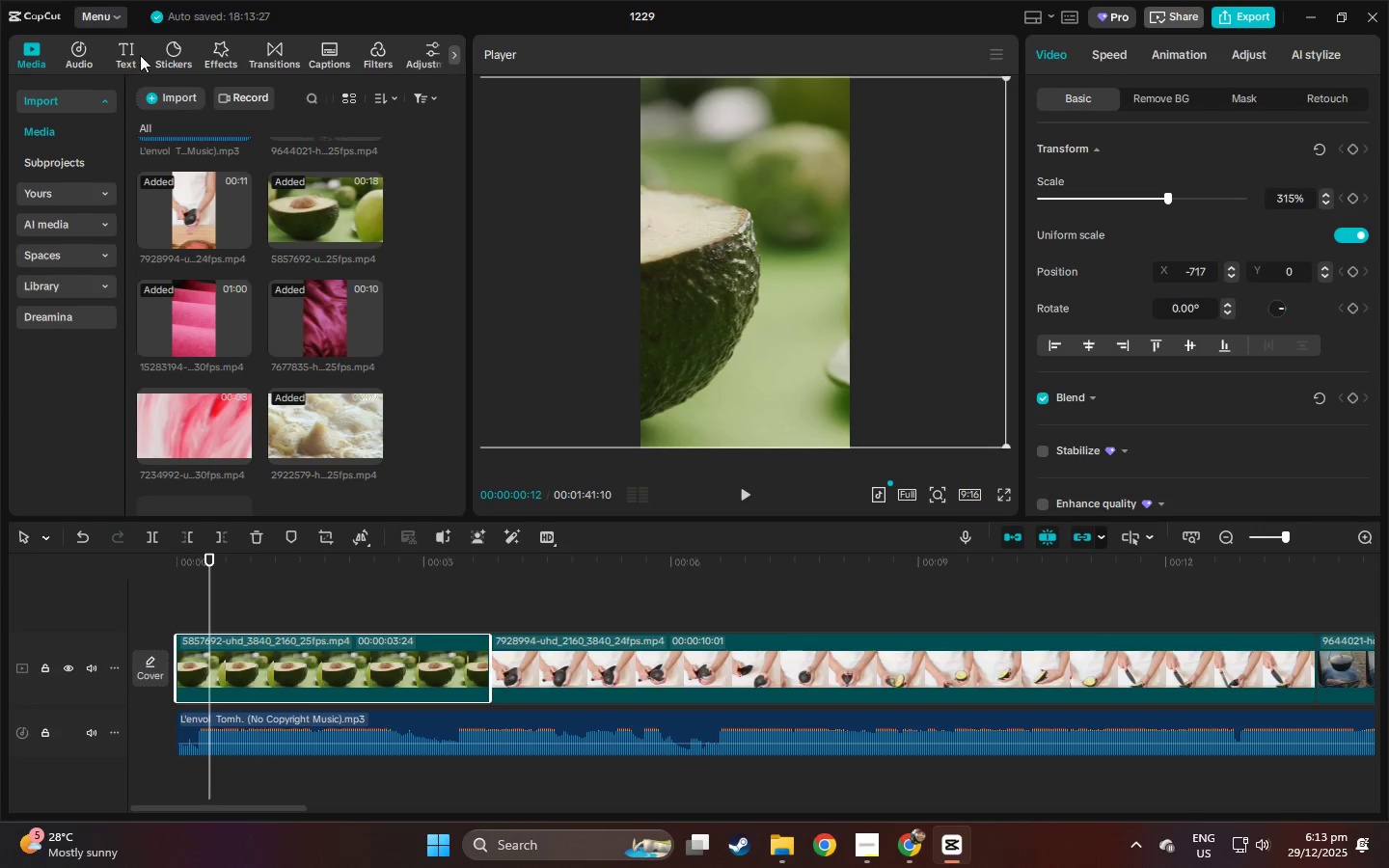 
left_click([119, 58])
 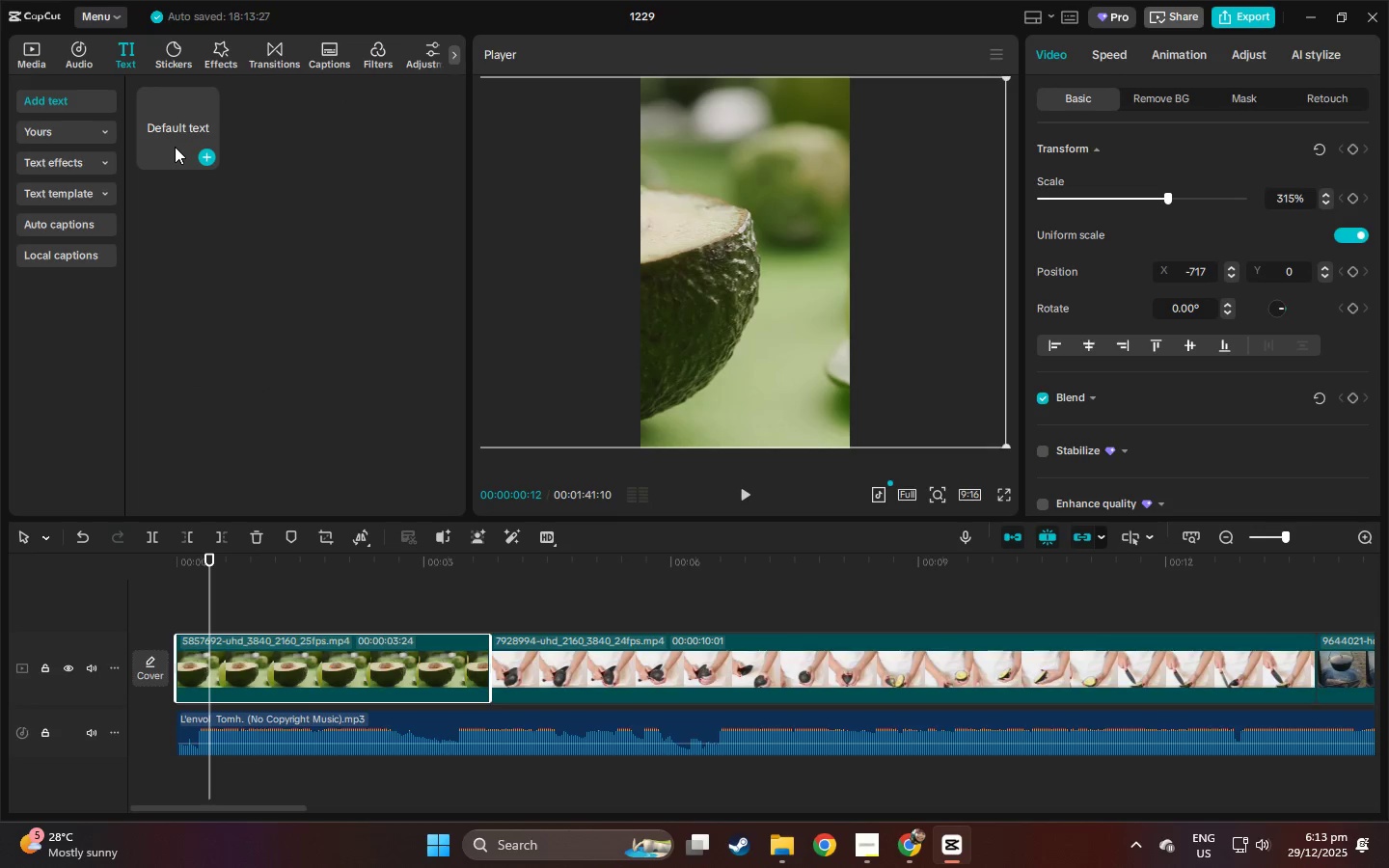 
left_click_drag(start_coordinate=[164, 129], to_coordinate=[167, 177])
 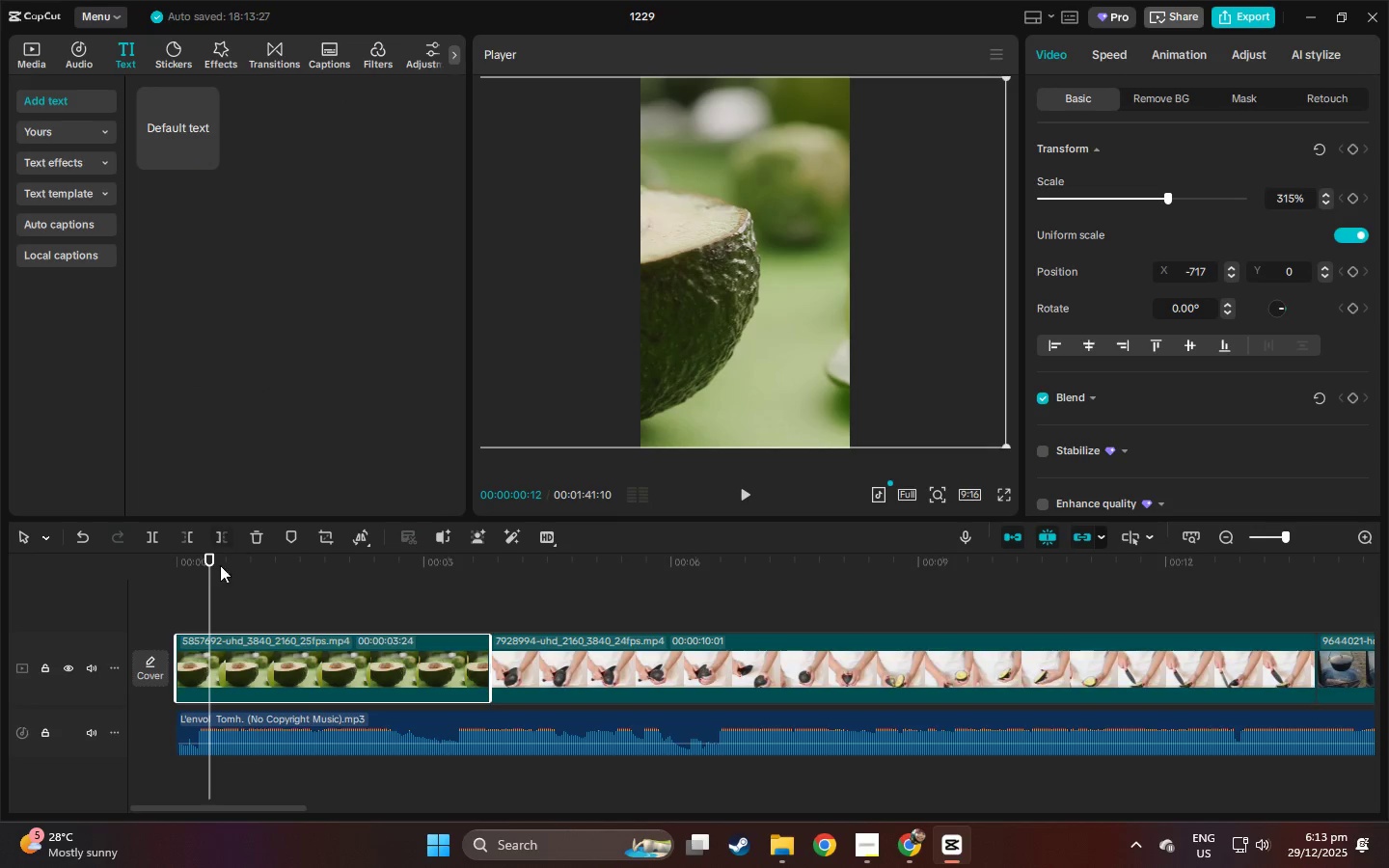 
left_click_drag(start_coordinate=[196, 550], to_coordinate=[126, 550])
 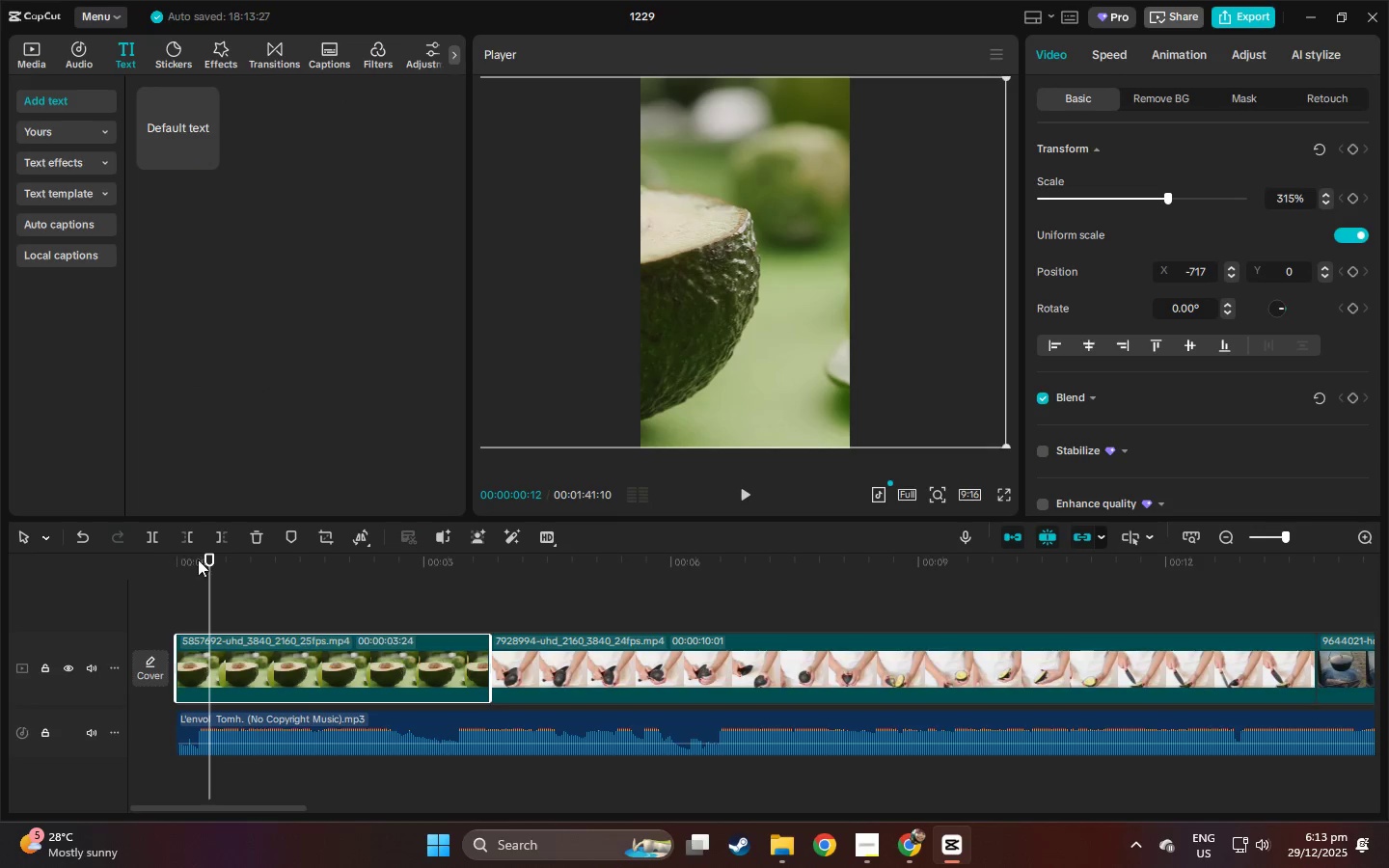 
left_click_drag(start_coordinate=[204, 552], to_coordinate=[133, 553])
 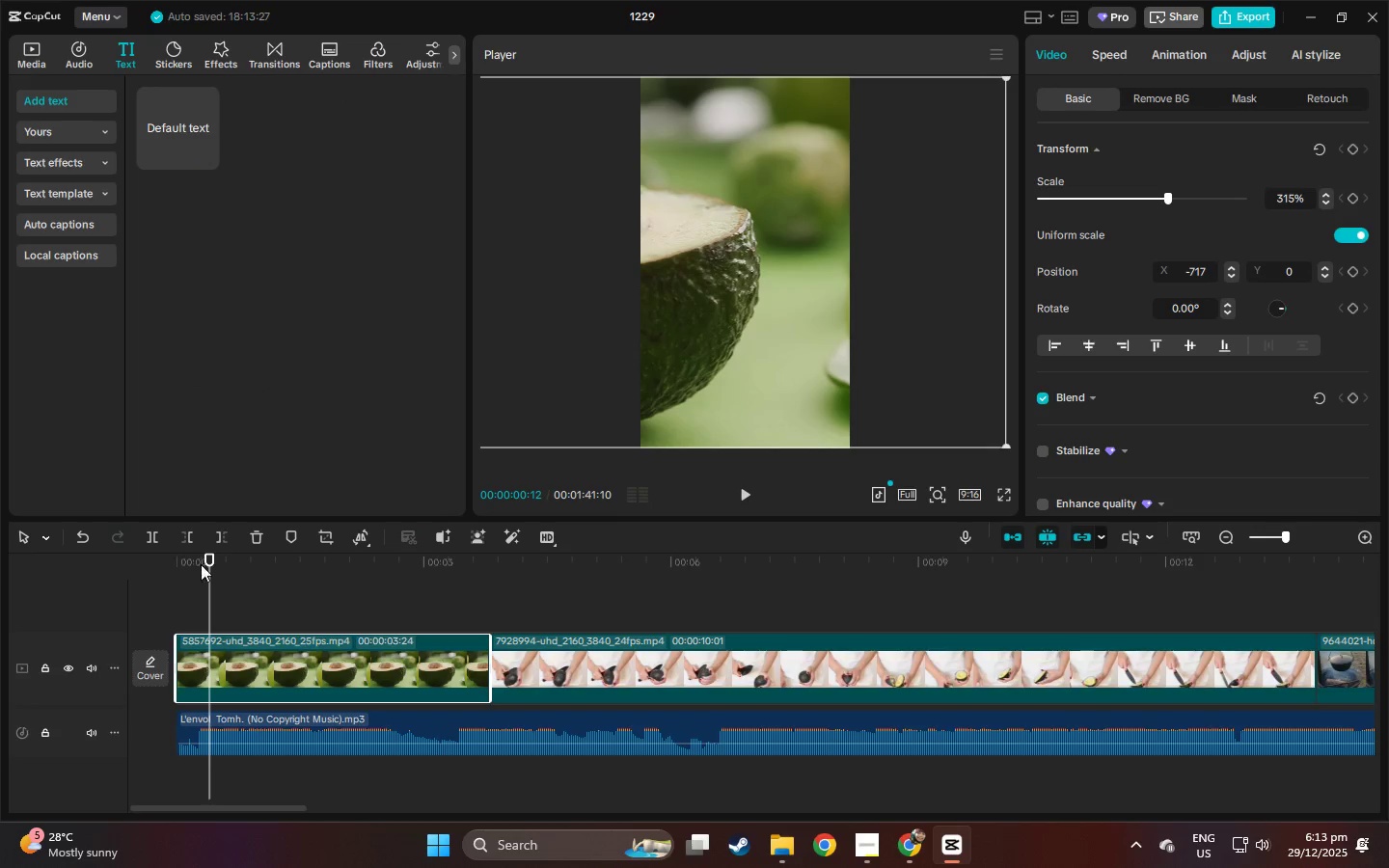 
left_click_drag(start_coordinate=[205, 564], to_coordinate=[140, 566])
 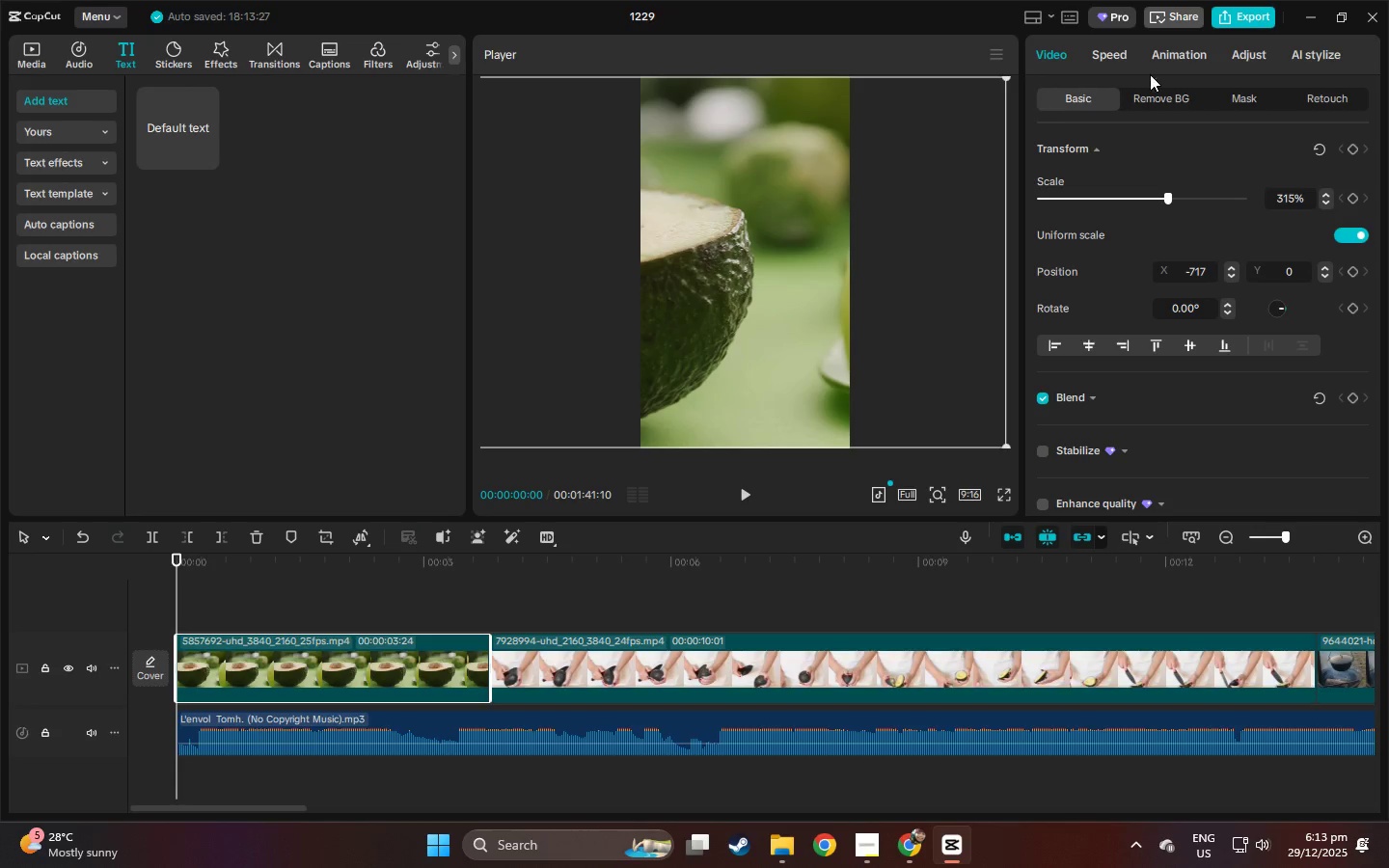 
left_click([1179, 56])
 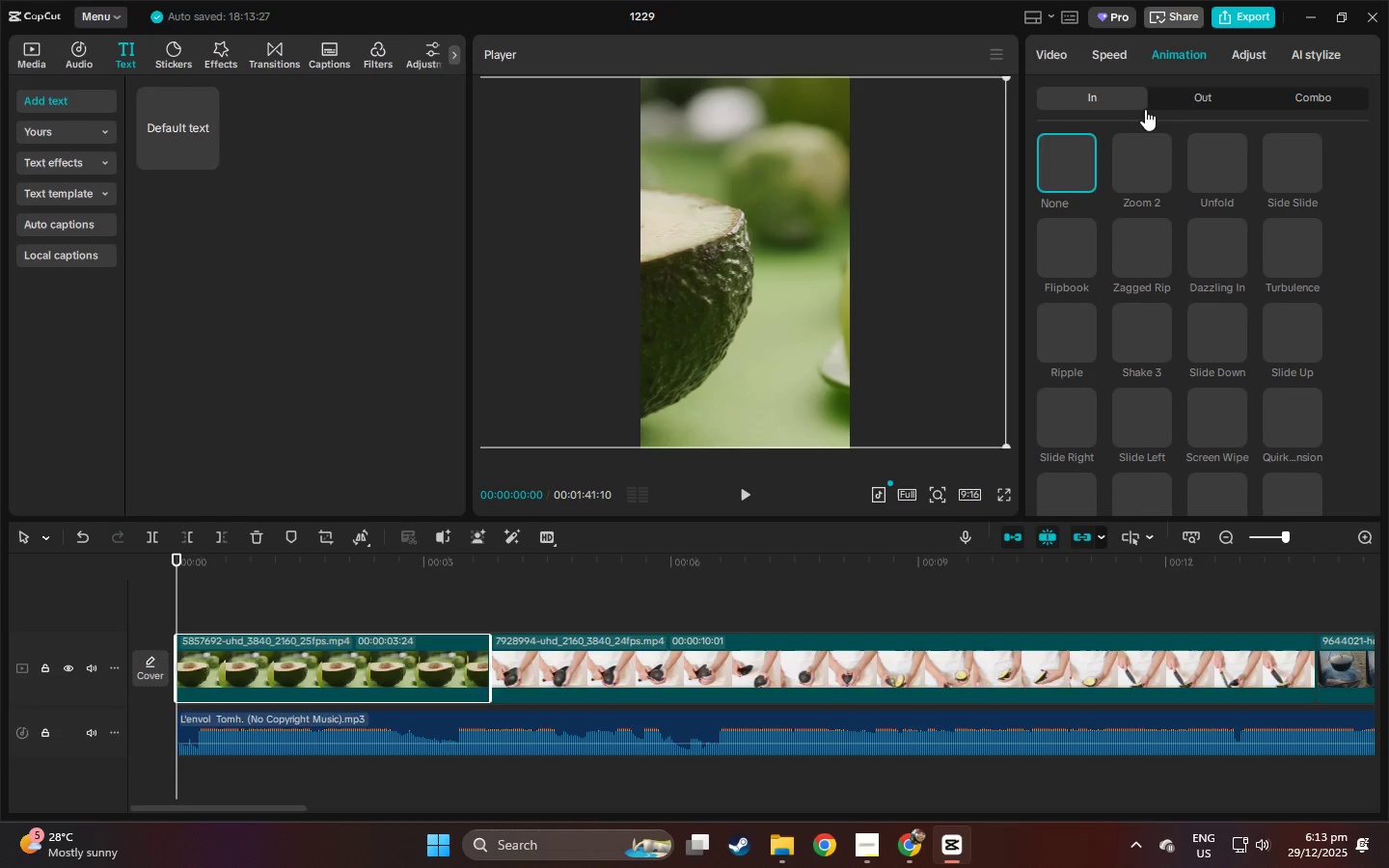 
mouse_move([1180, 122])
 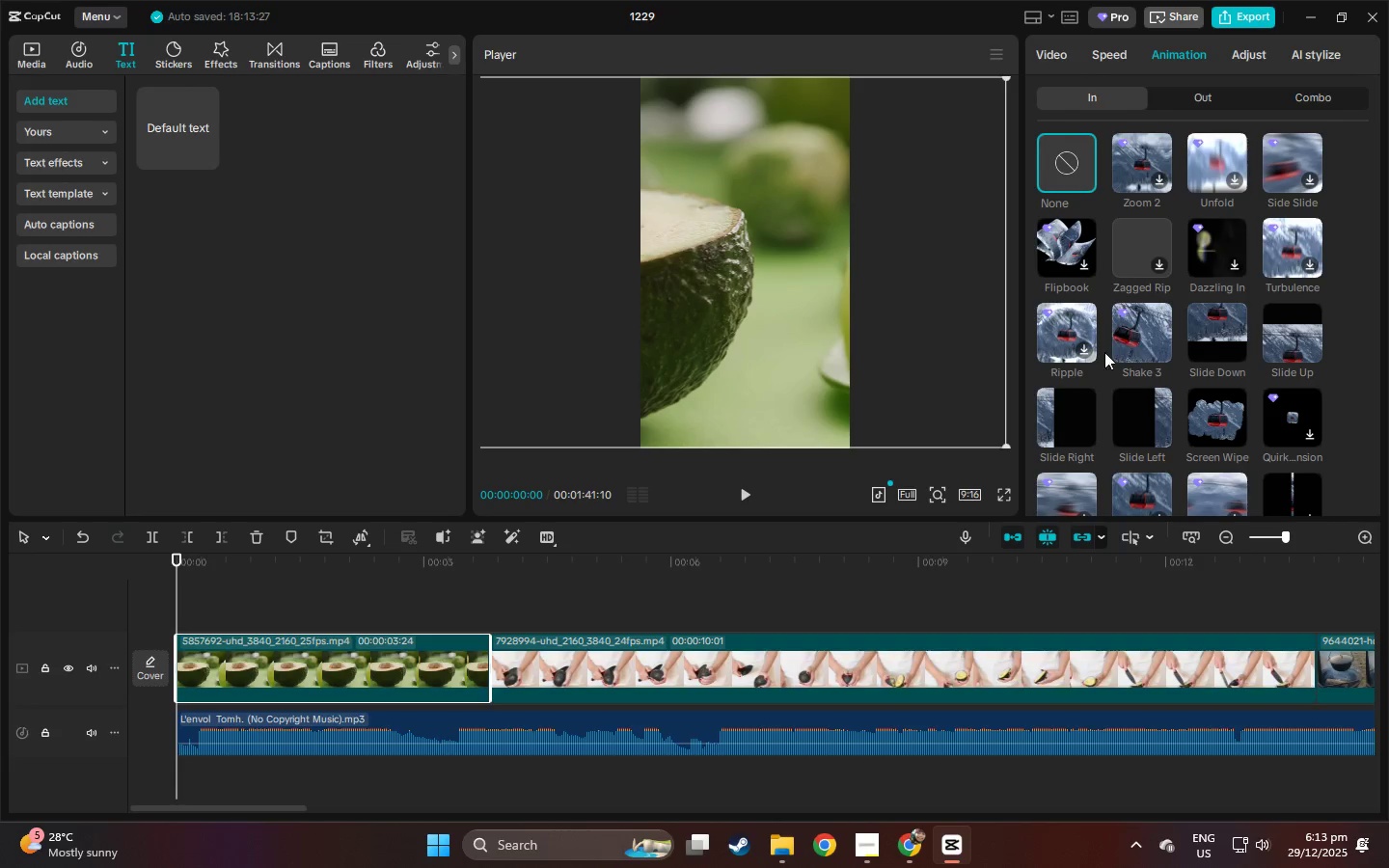 
wait(5.41)
 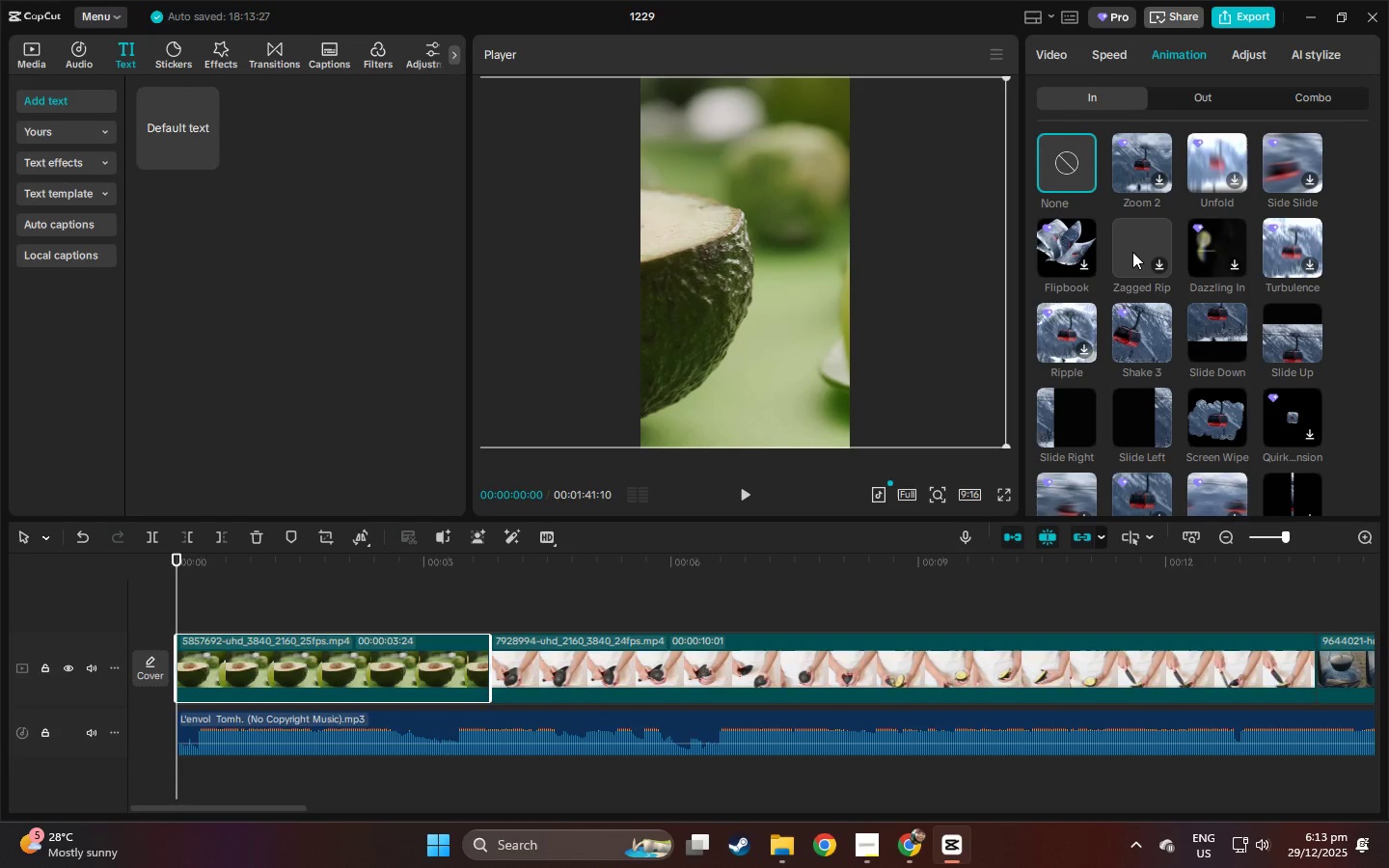 
left_click([1202, 327])
 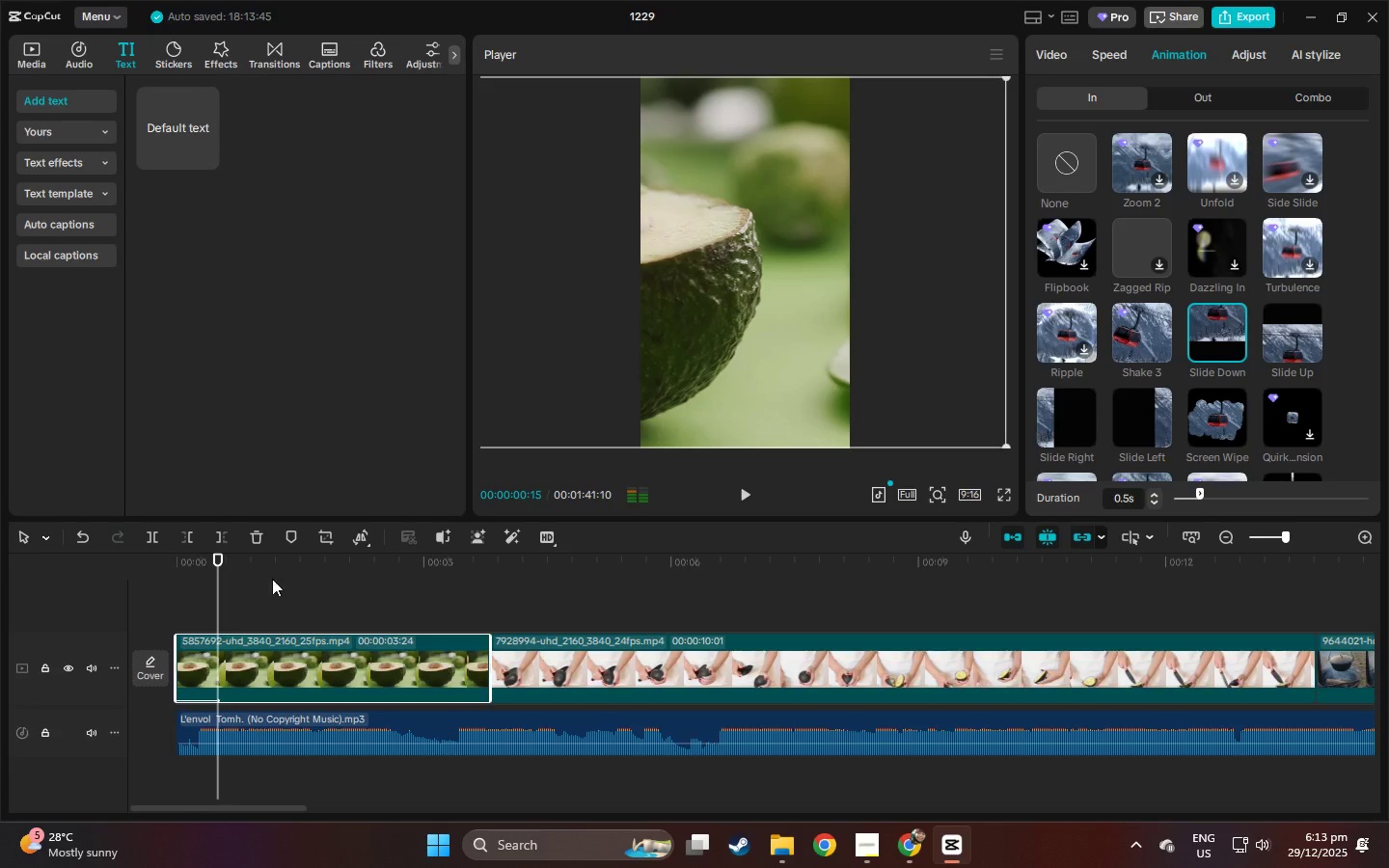 
key(Control+ControlLeft)
 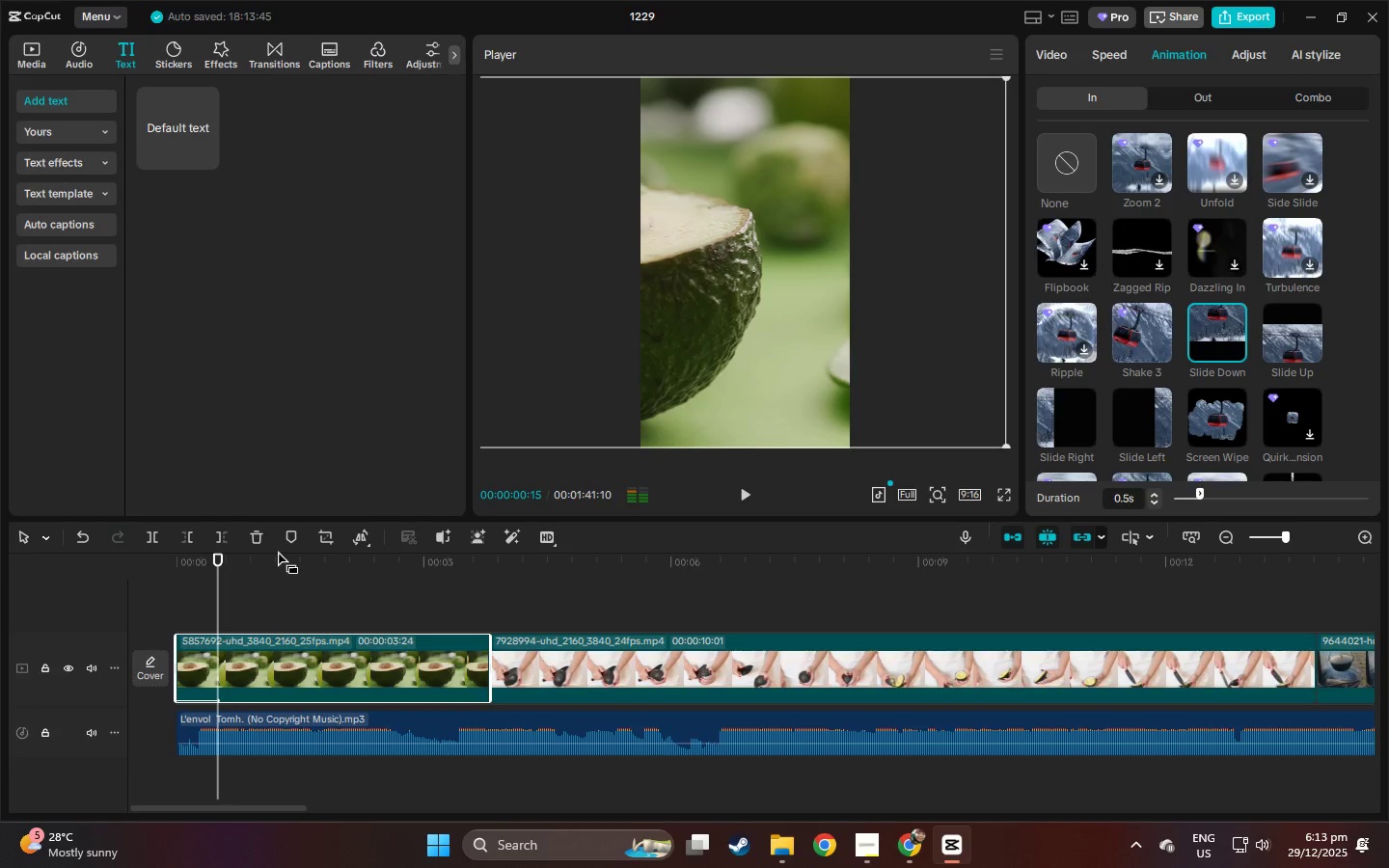 
key(Control+Z)
 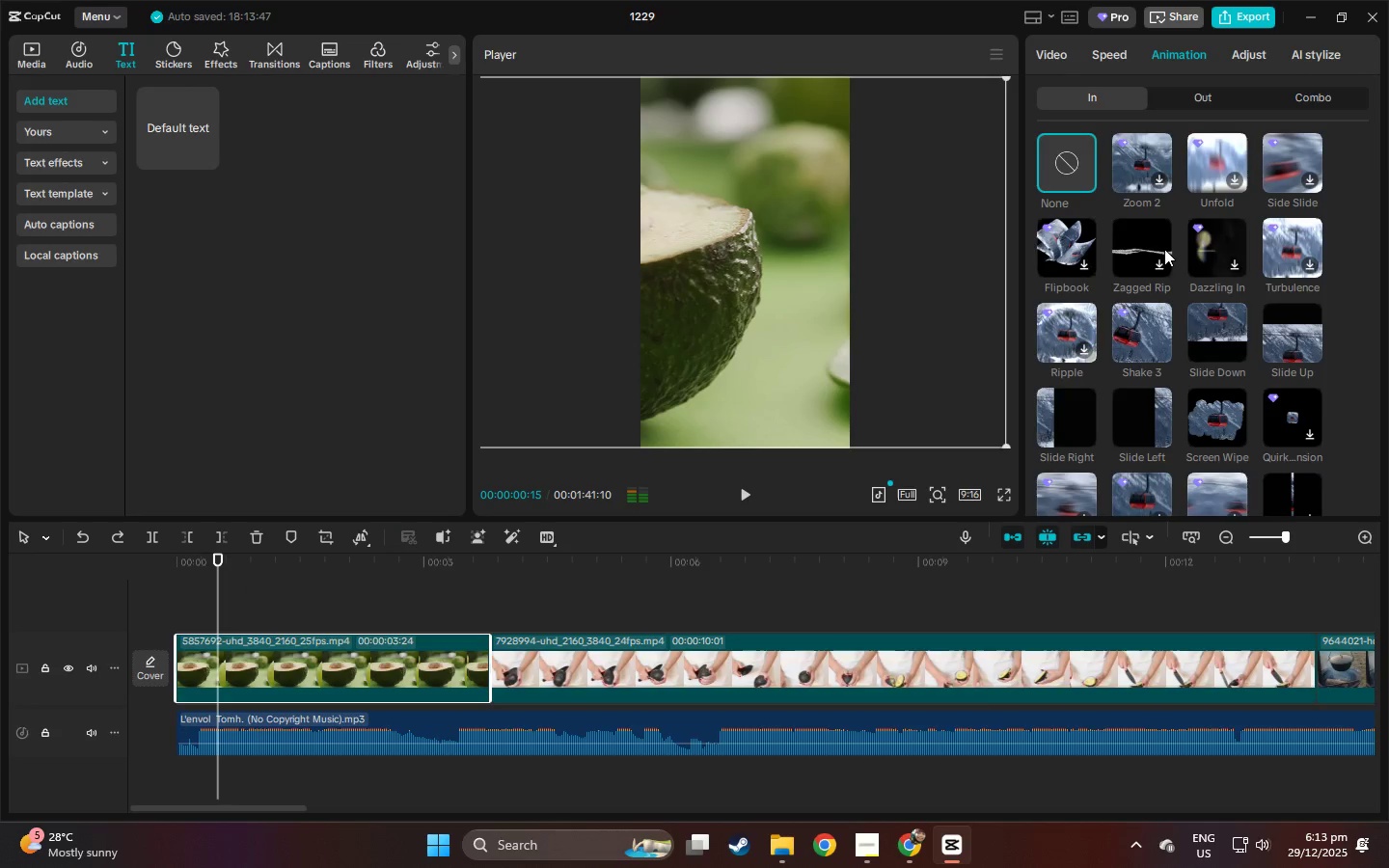 
scroll: coordinate [1208, 231], scroll_direction: down, amount: 2.0
 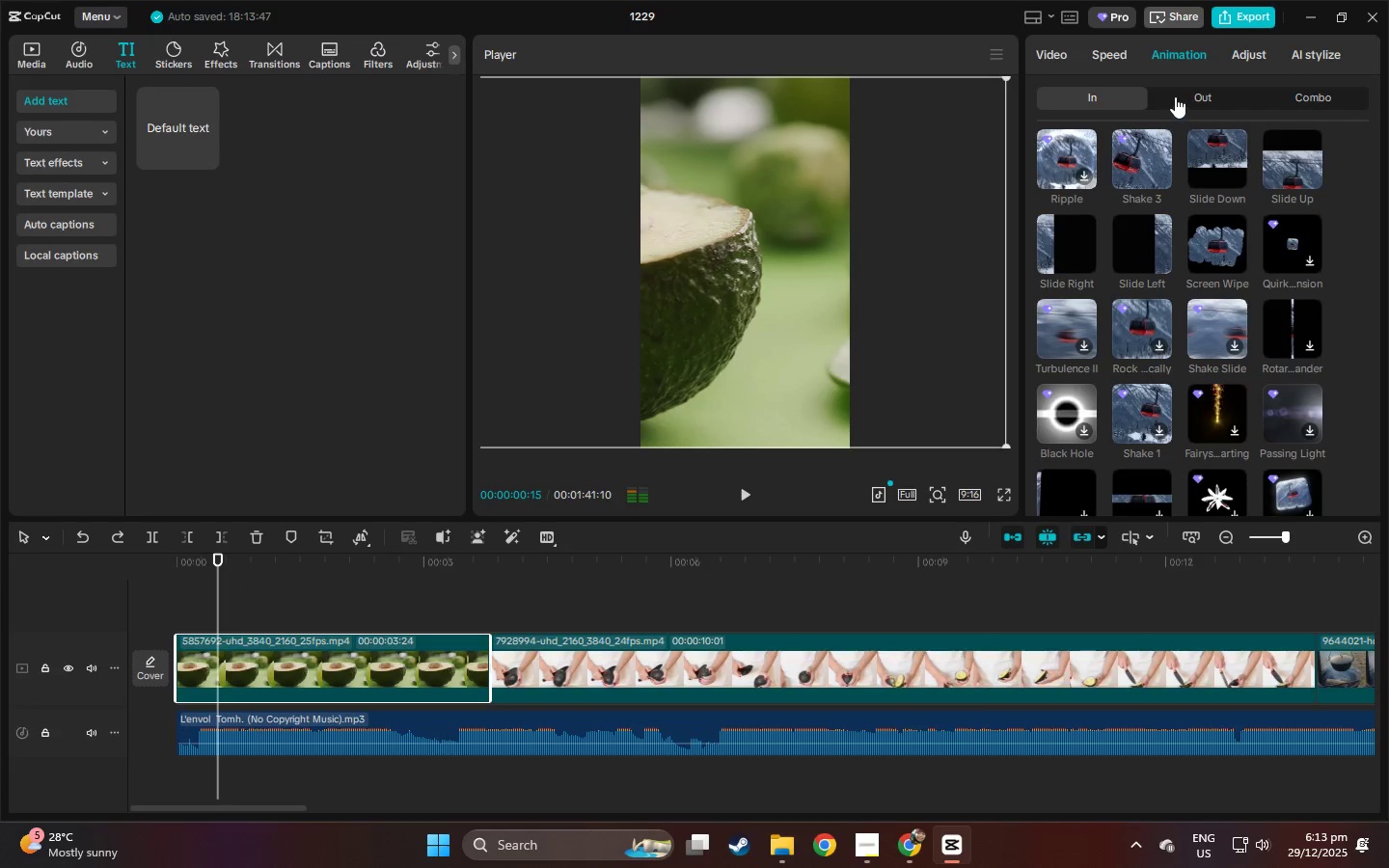 
scroll: coordinate [1179, 214], scroll_direction: up, amount: 3.0
 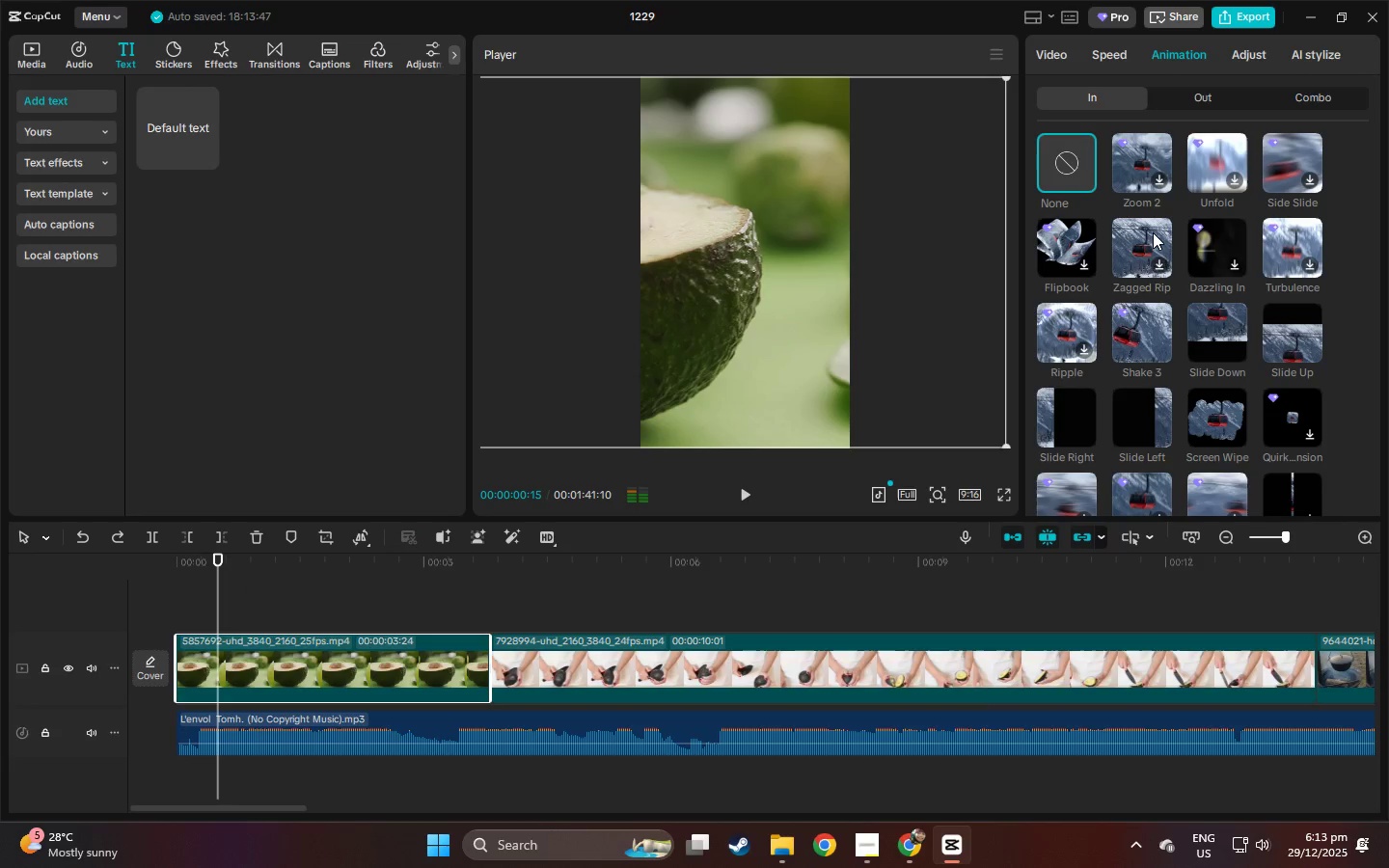 
wait(7.86)
 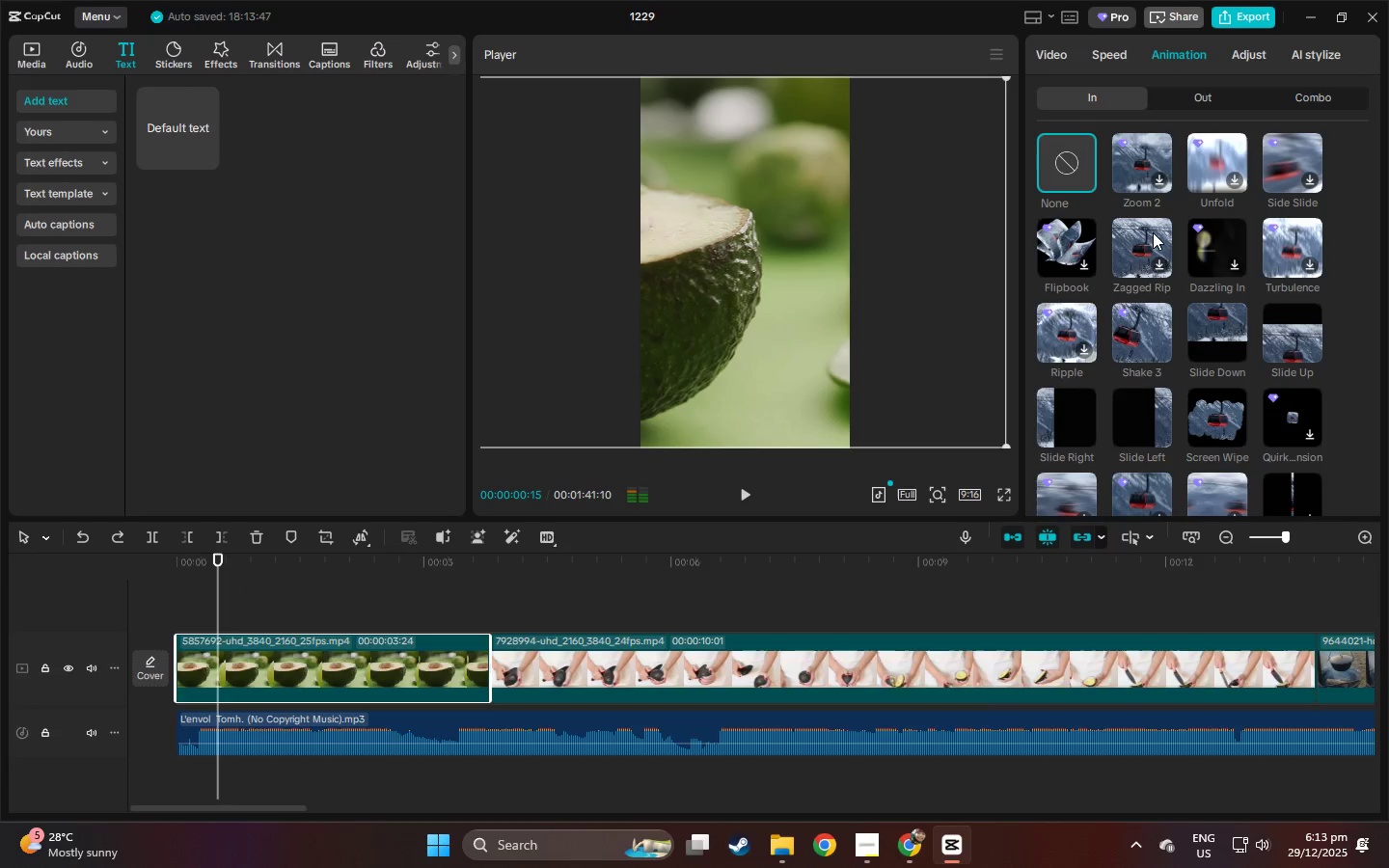 
scroll: coordinate [1069, 386], scroll_direction: down, amount: 4.0
 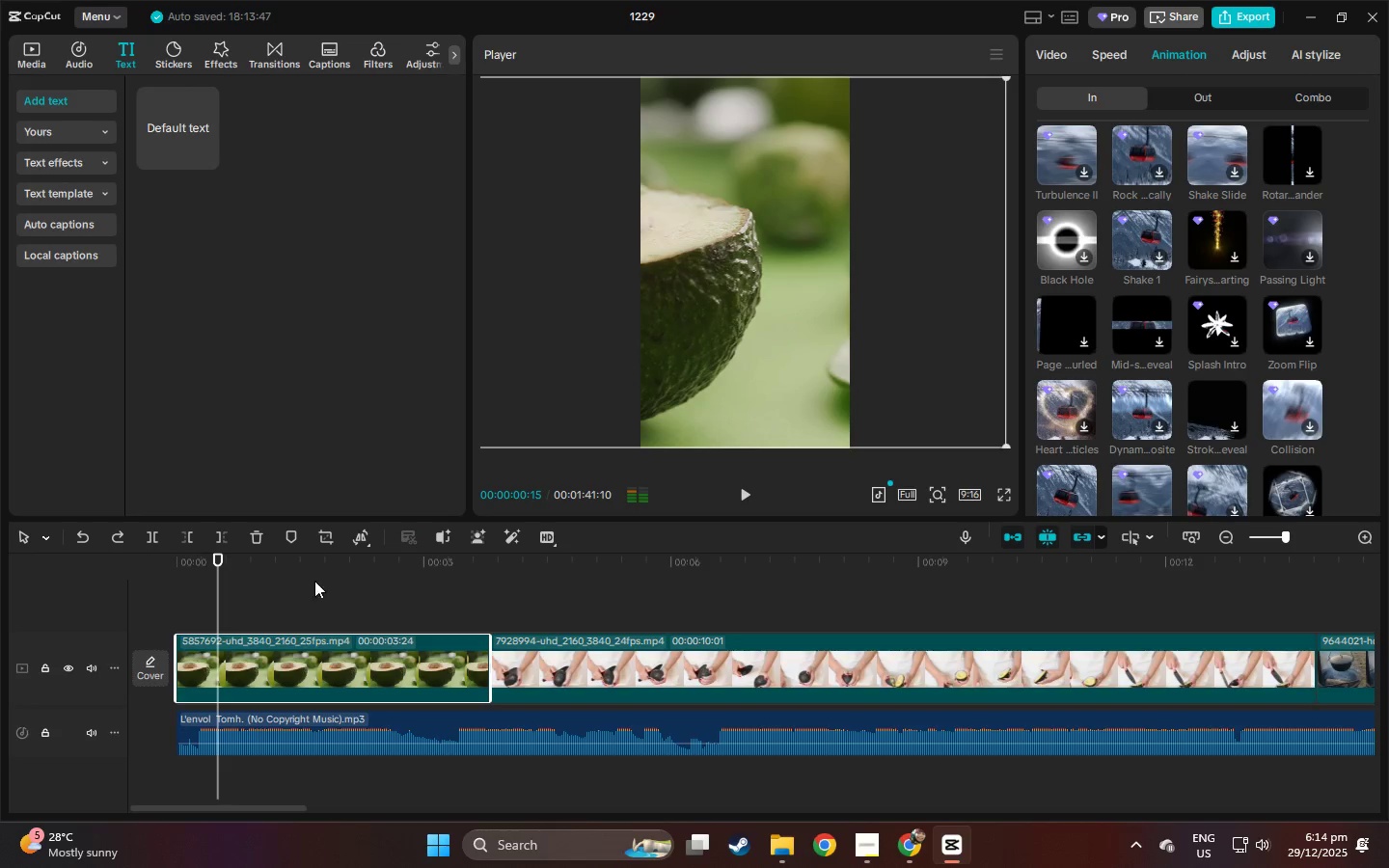 
key(Space)
 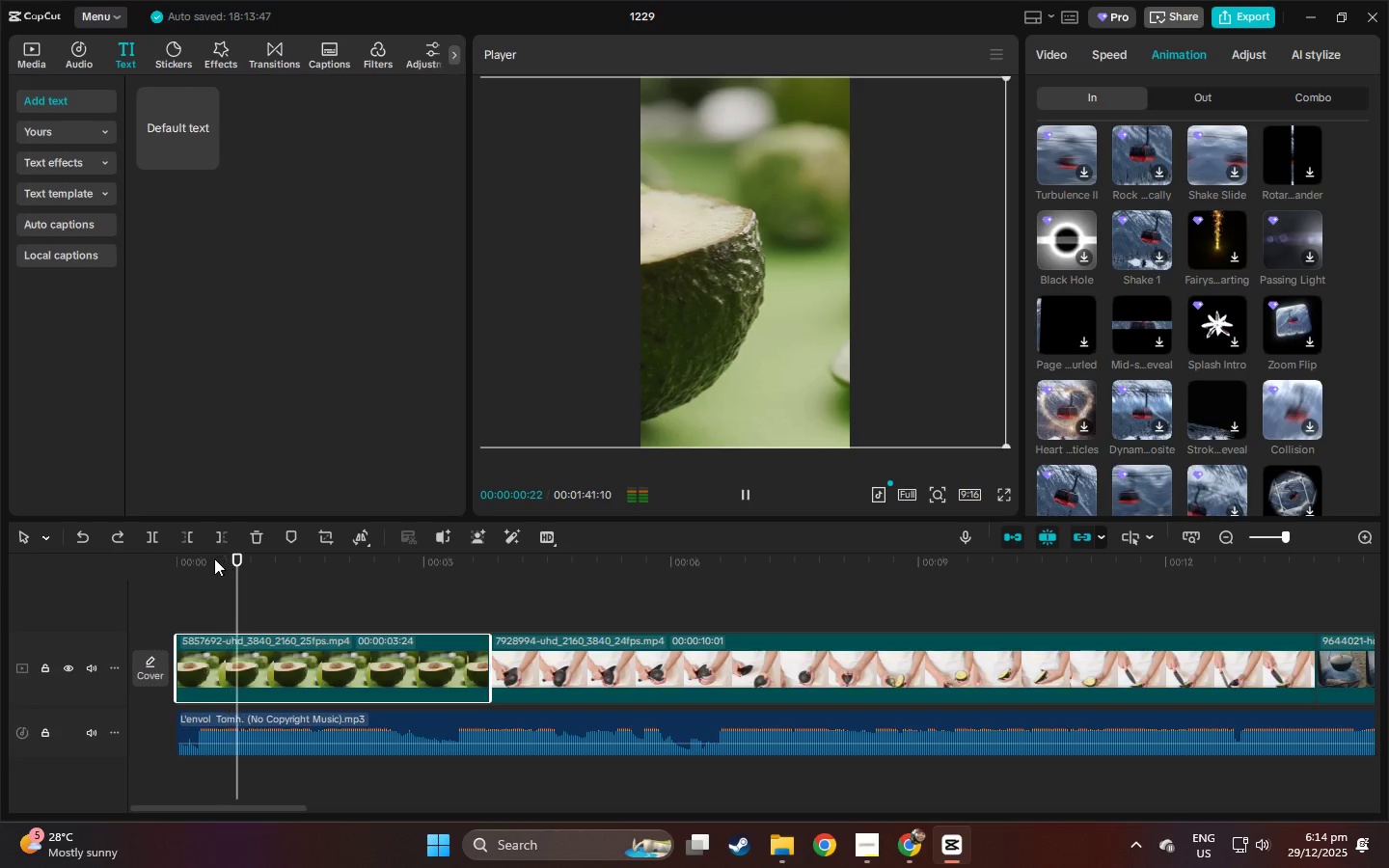 
key(Space)
 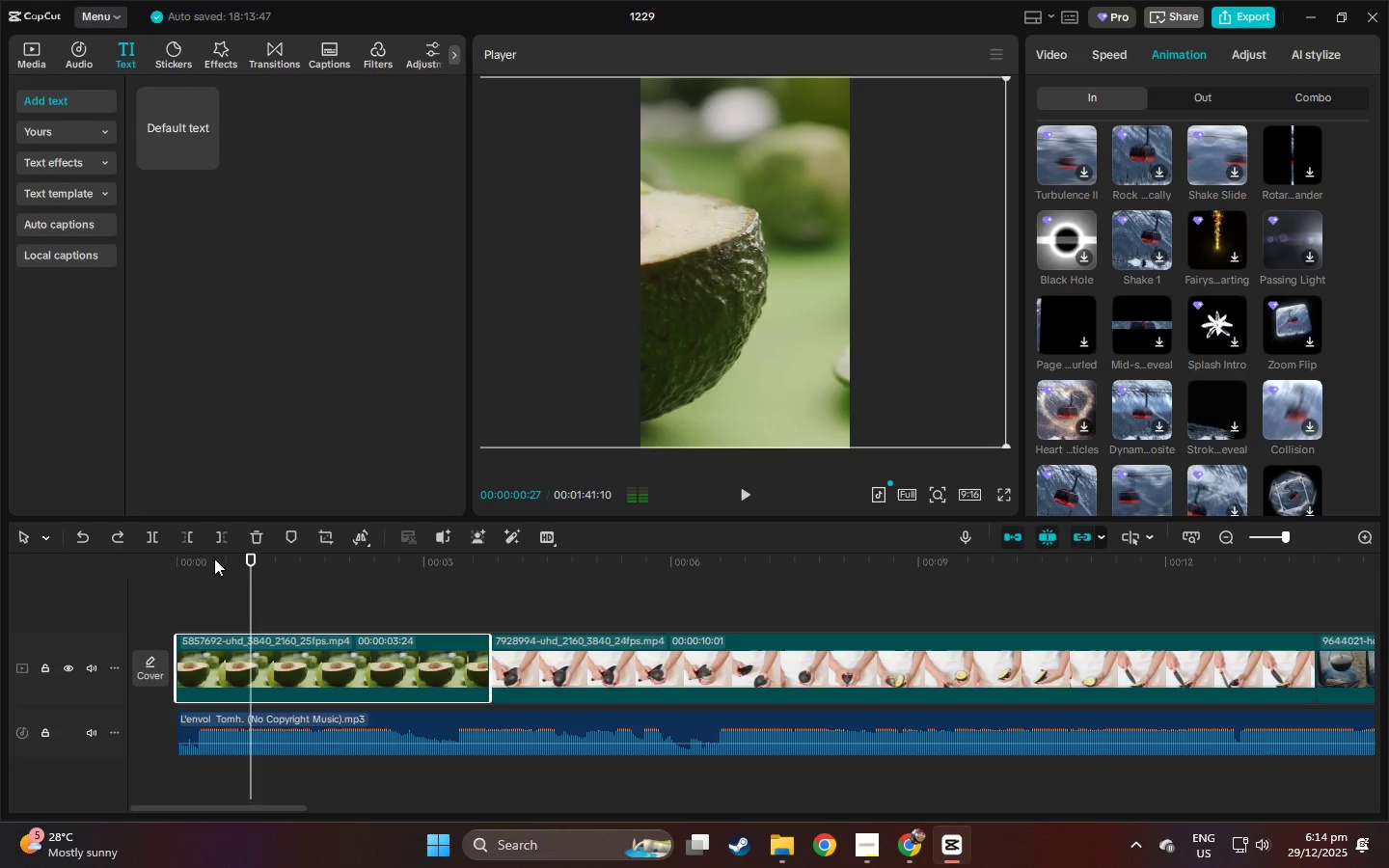 
left_click_drag(start_coordinate=[214, 559], to_coordinate=[149, 564])
 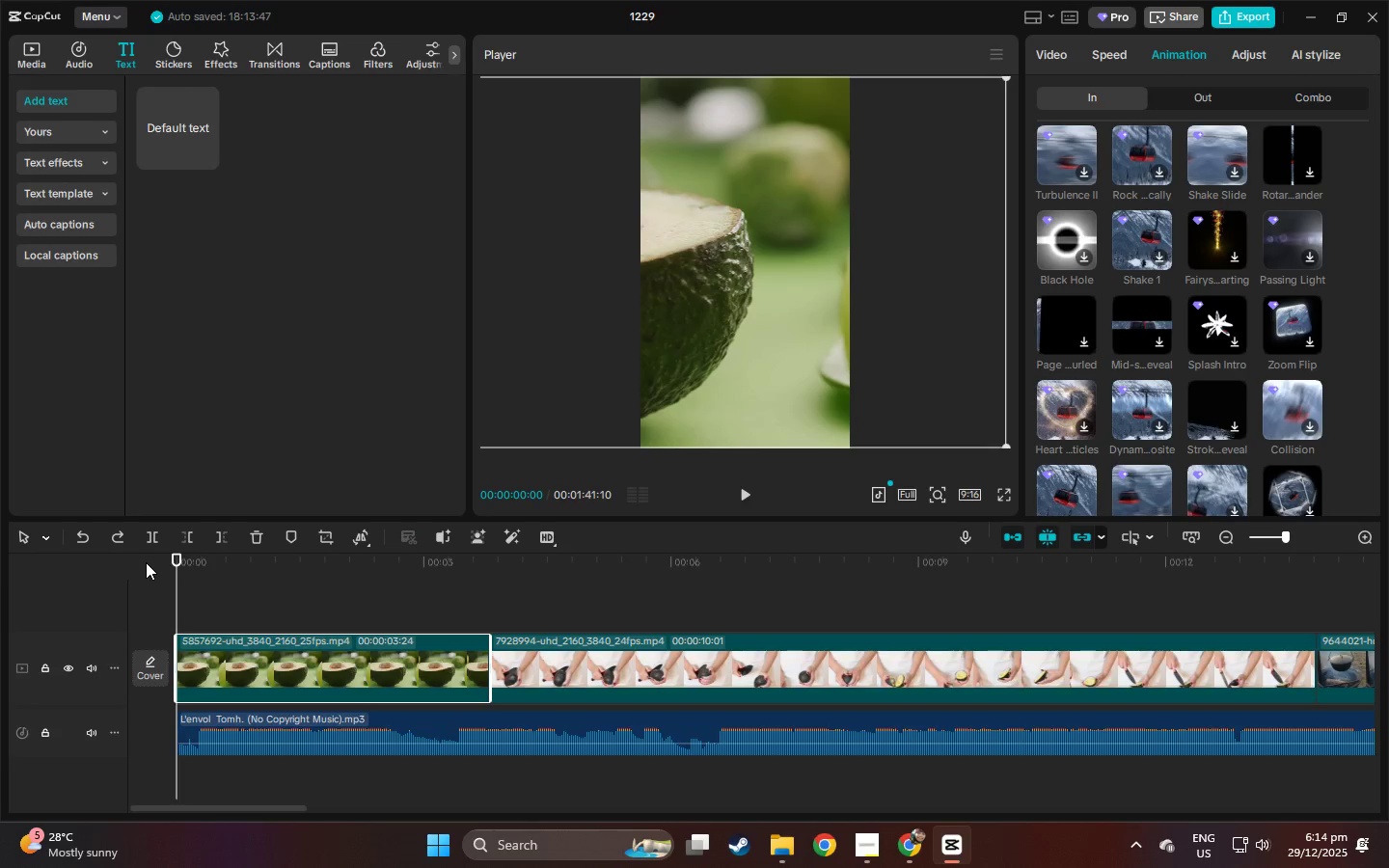 
key(Space)
 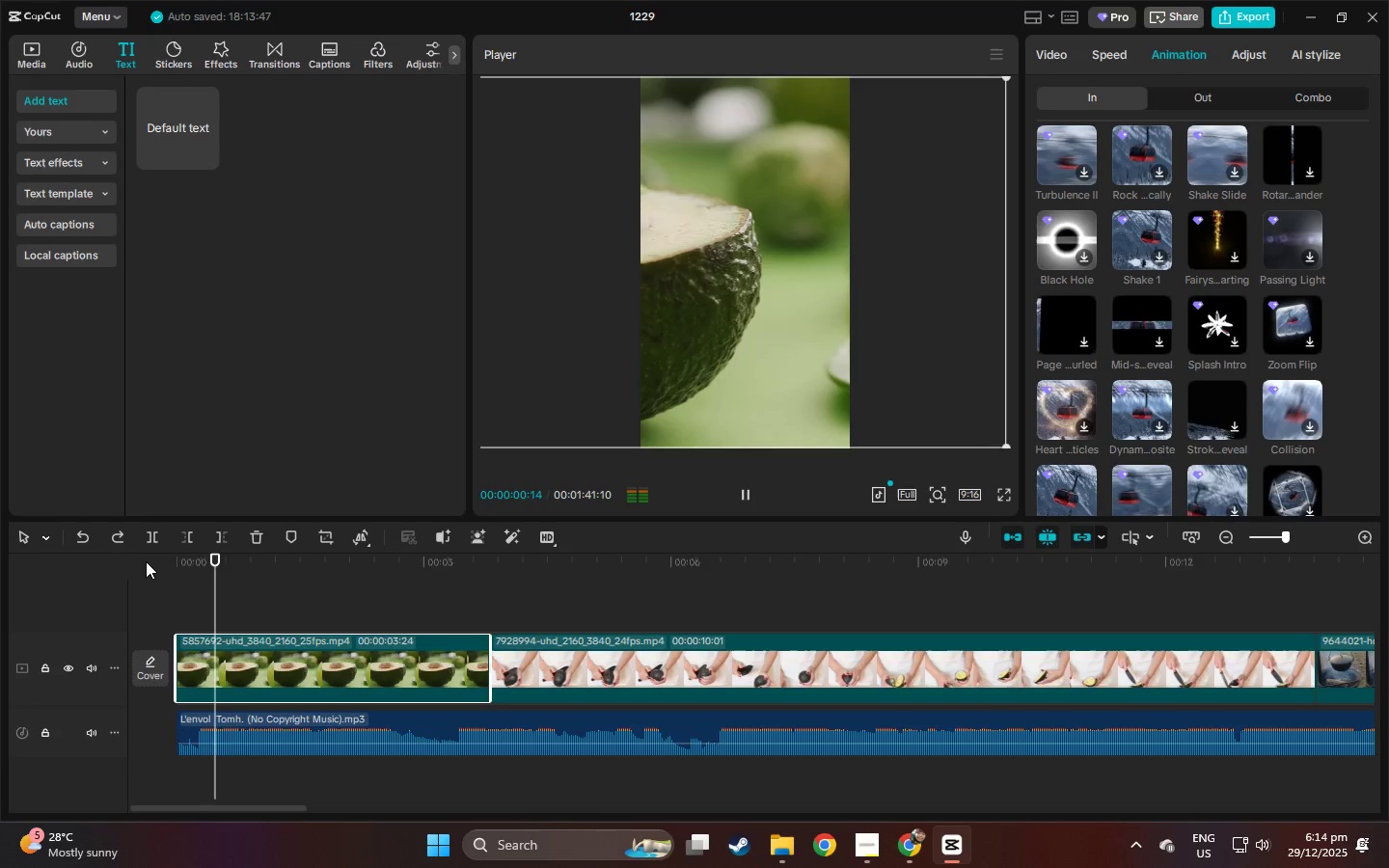 
key(Space)
 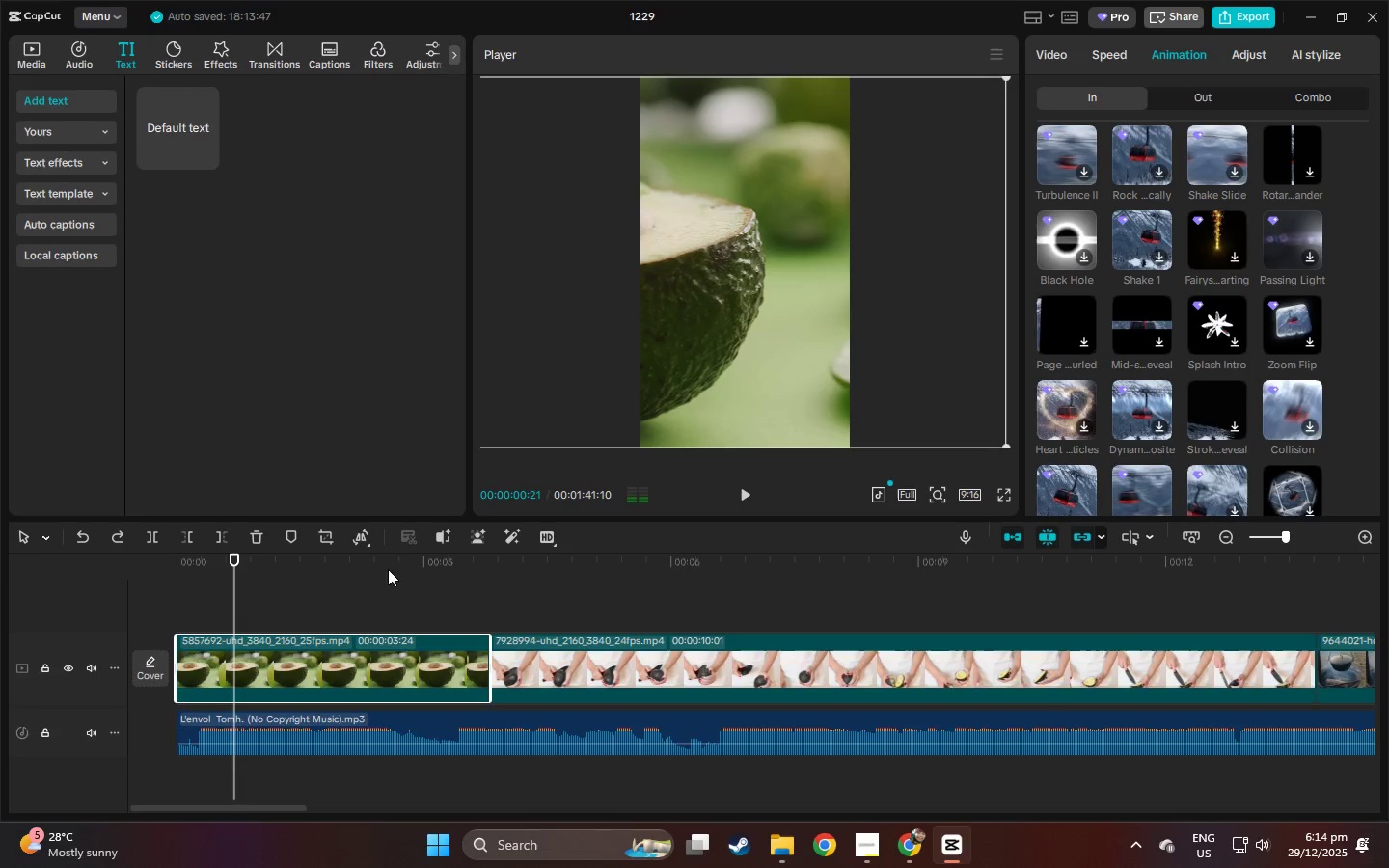 
key(Space)
 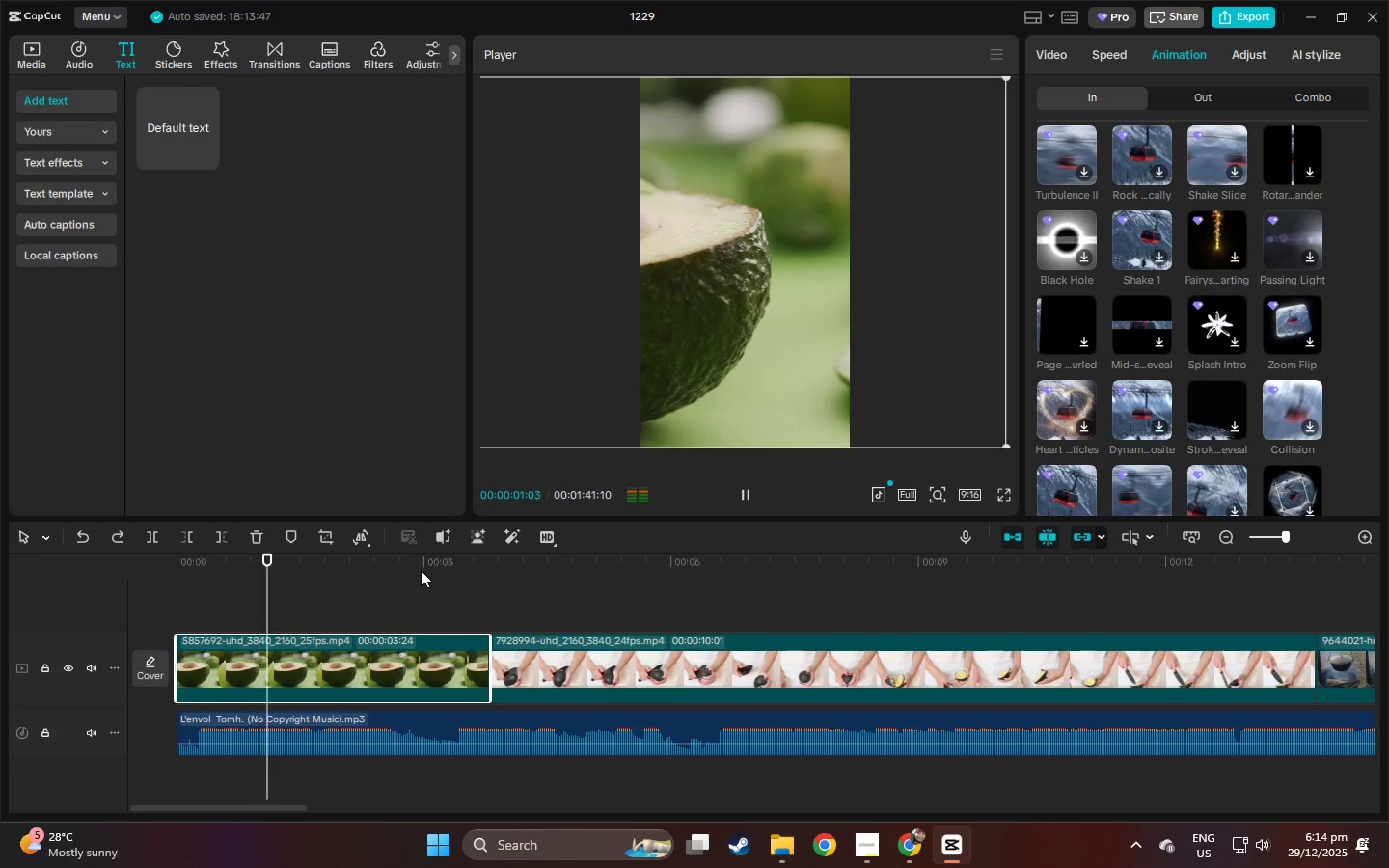 
key(Space)
 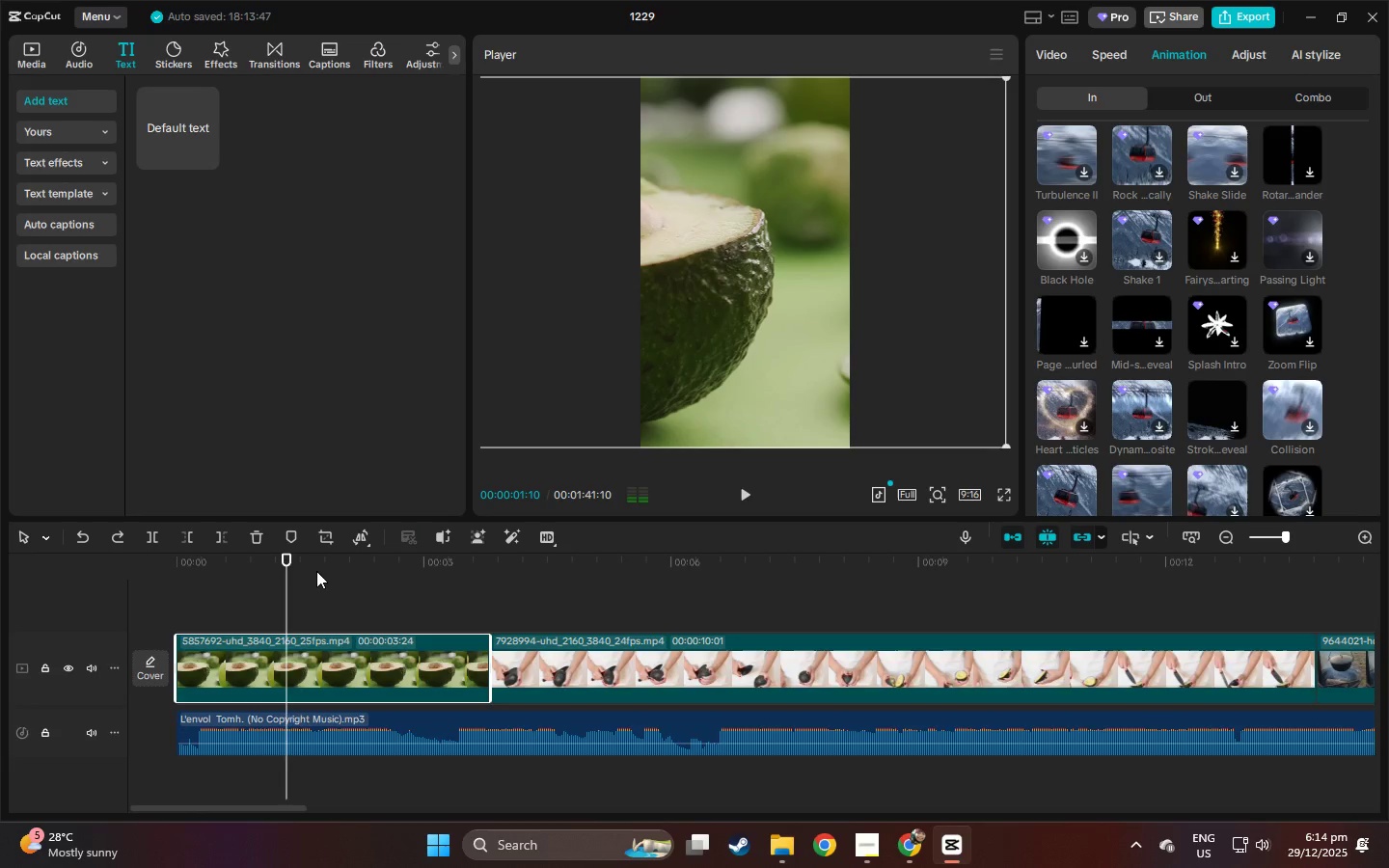 
left_click_drag(start_coordinate=[304, 571], to_coordinate=[109, 565])
 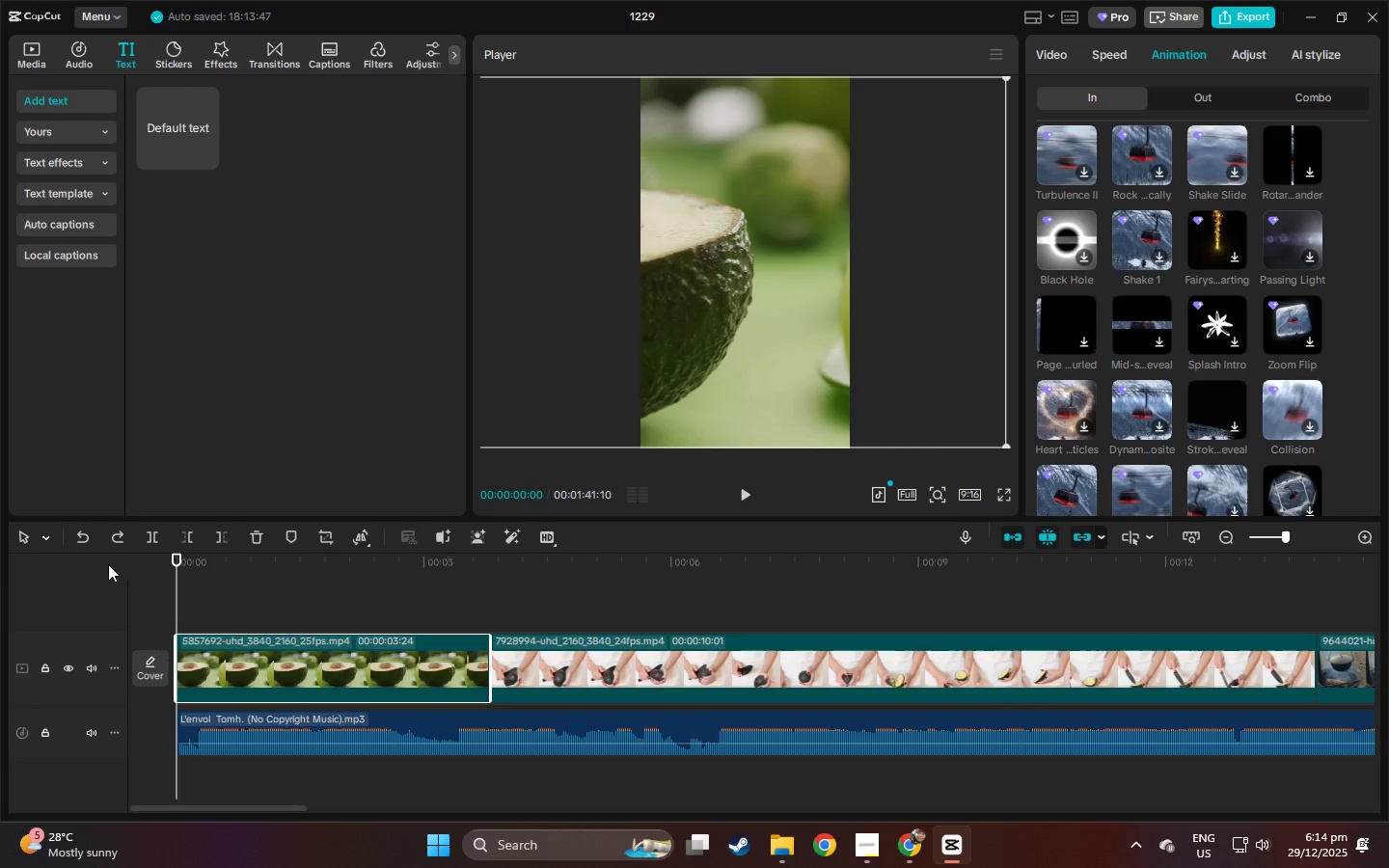 
key(Space)
 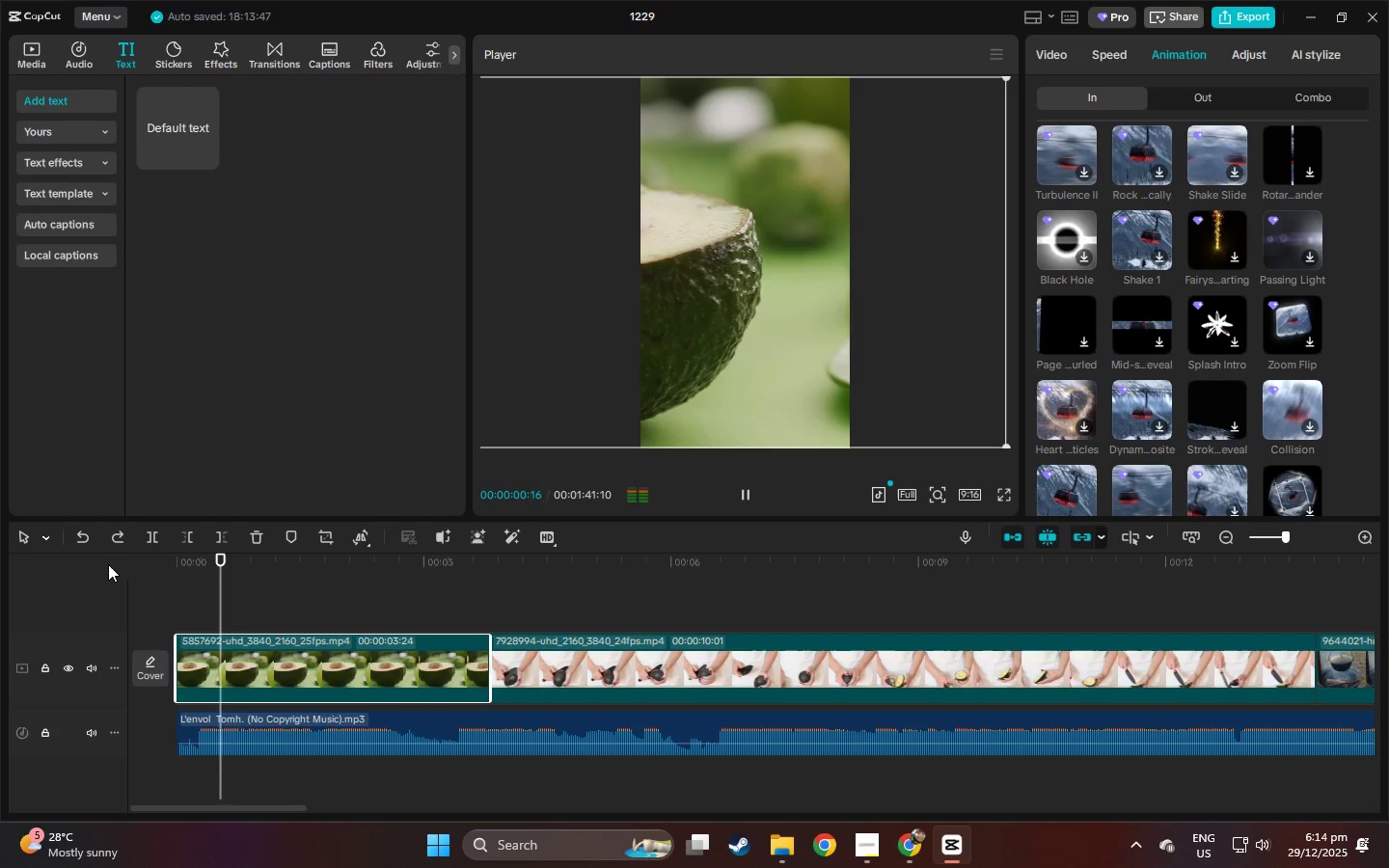 
key(Space)
 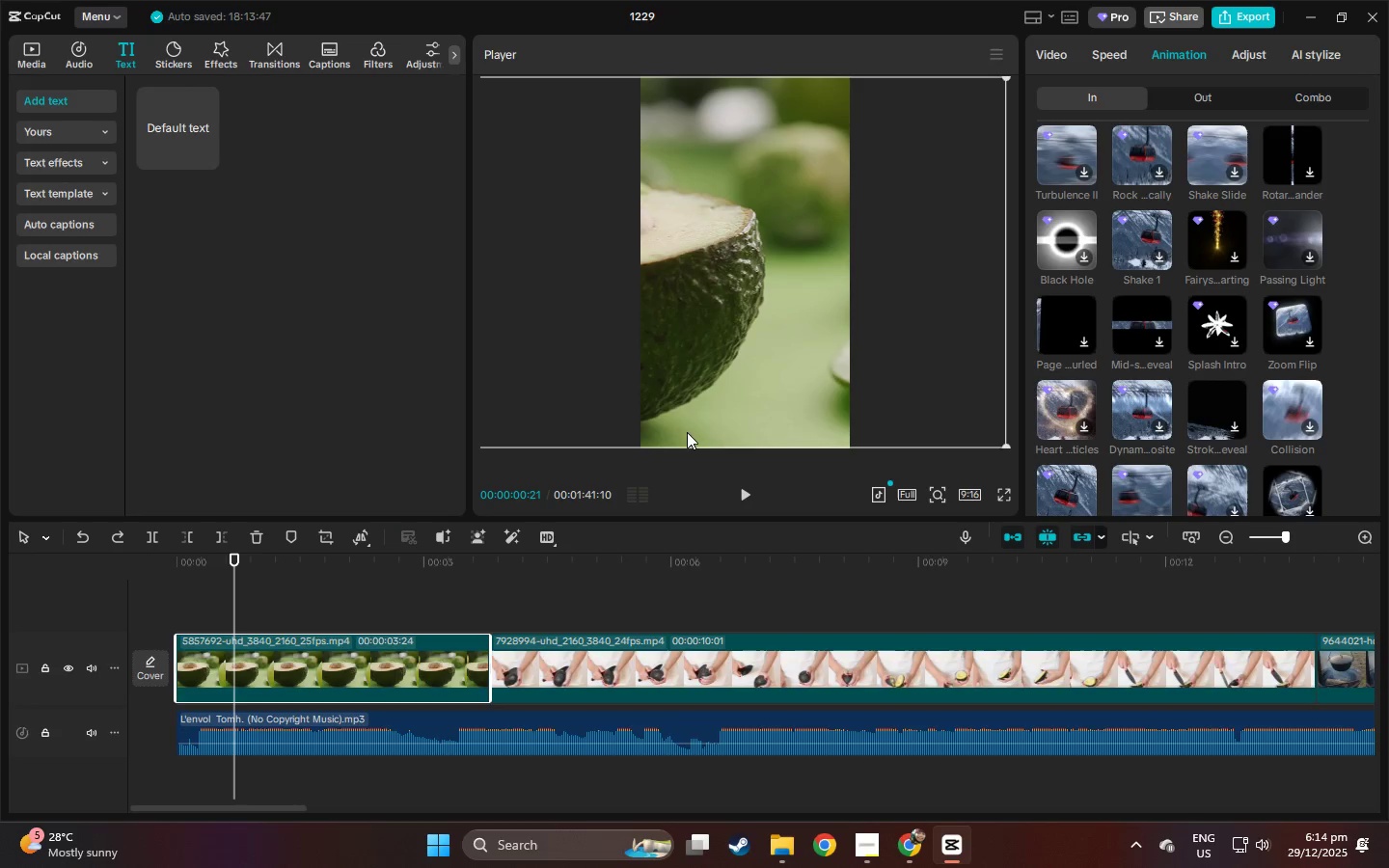 
left_click_drag(start_coordinate=[685, 389], to_coordinate=[818, 389])
 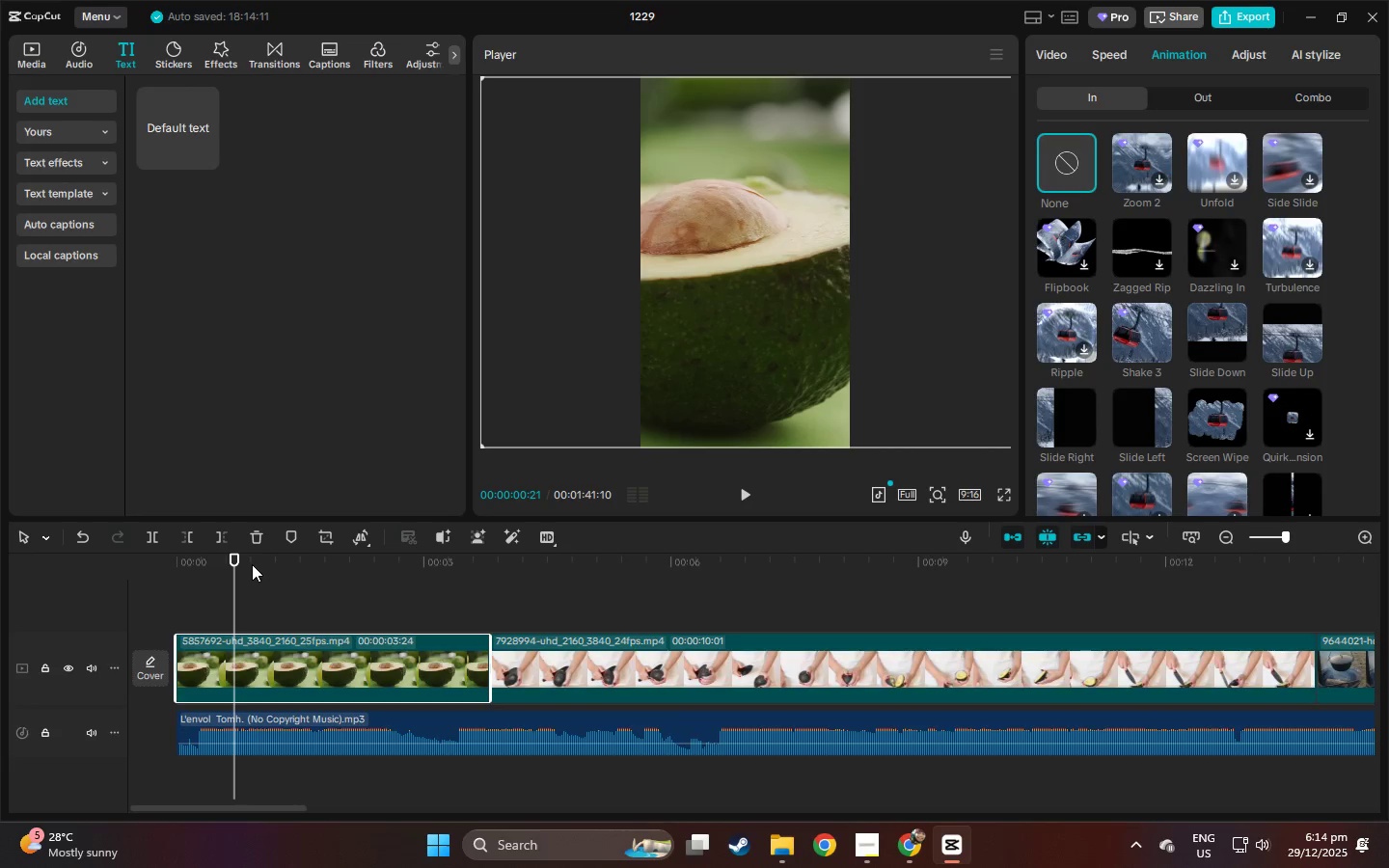 
key(Control+ControlLeft)
 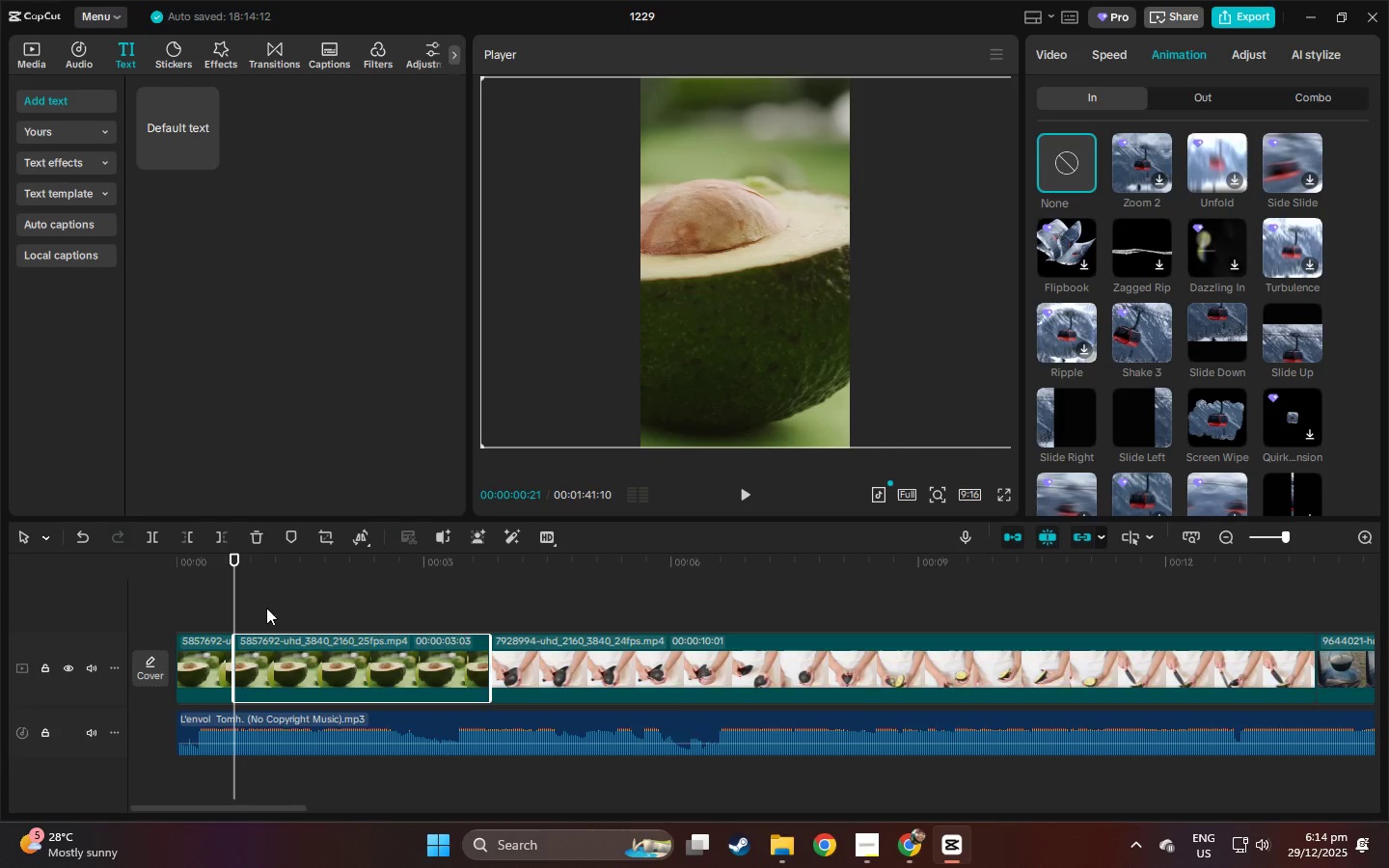 
key(Control+B)
 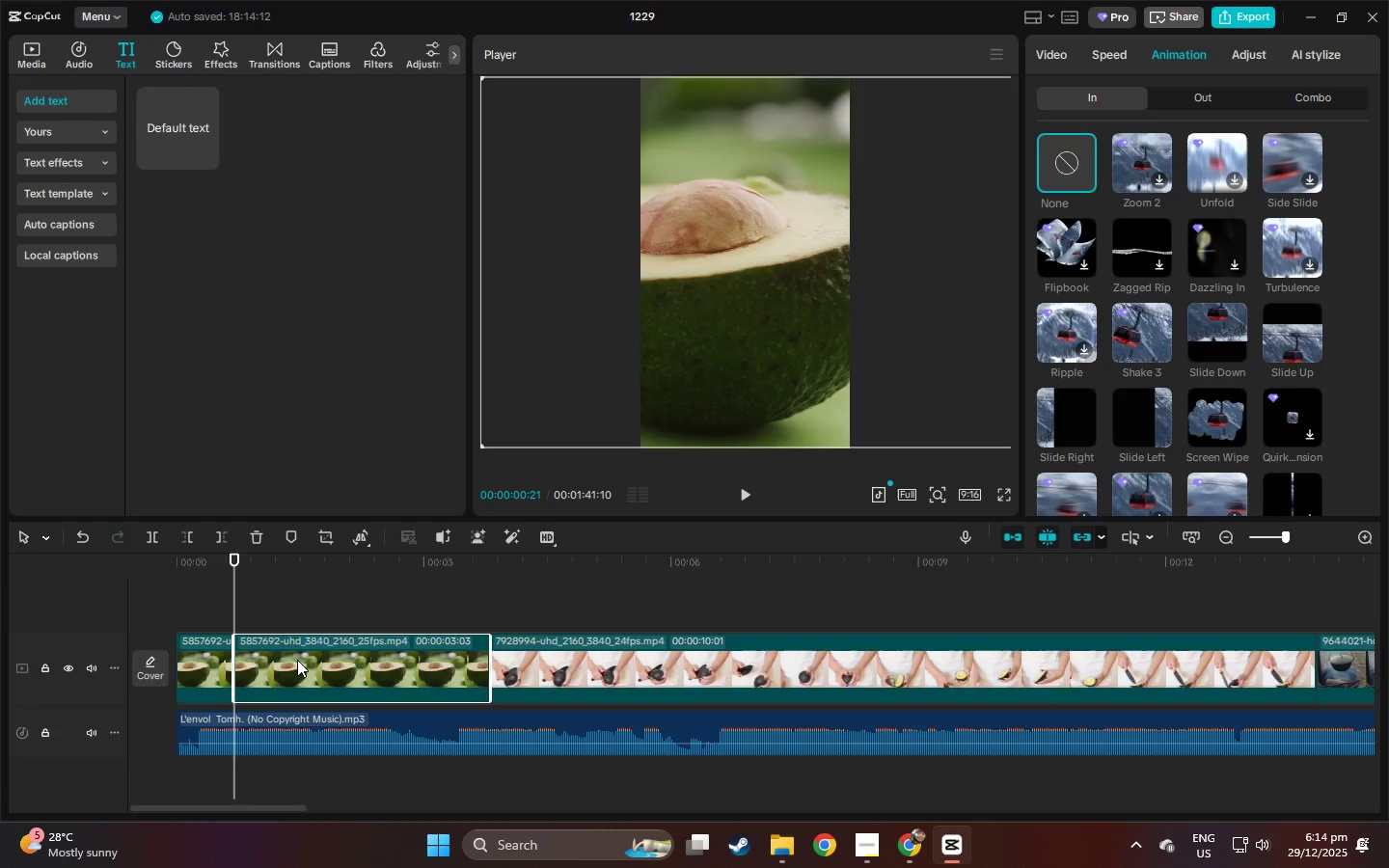 
left_click([297, 660])
 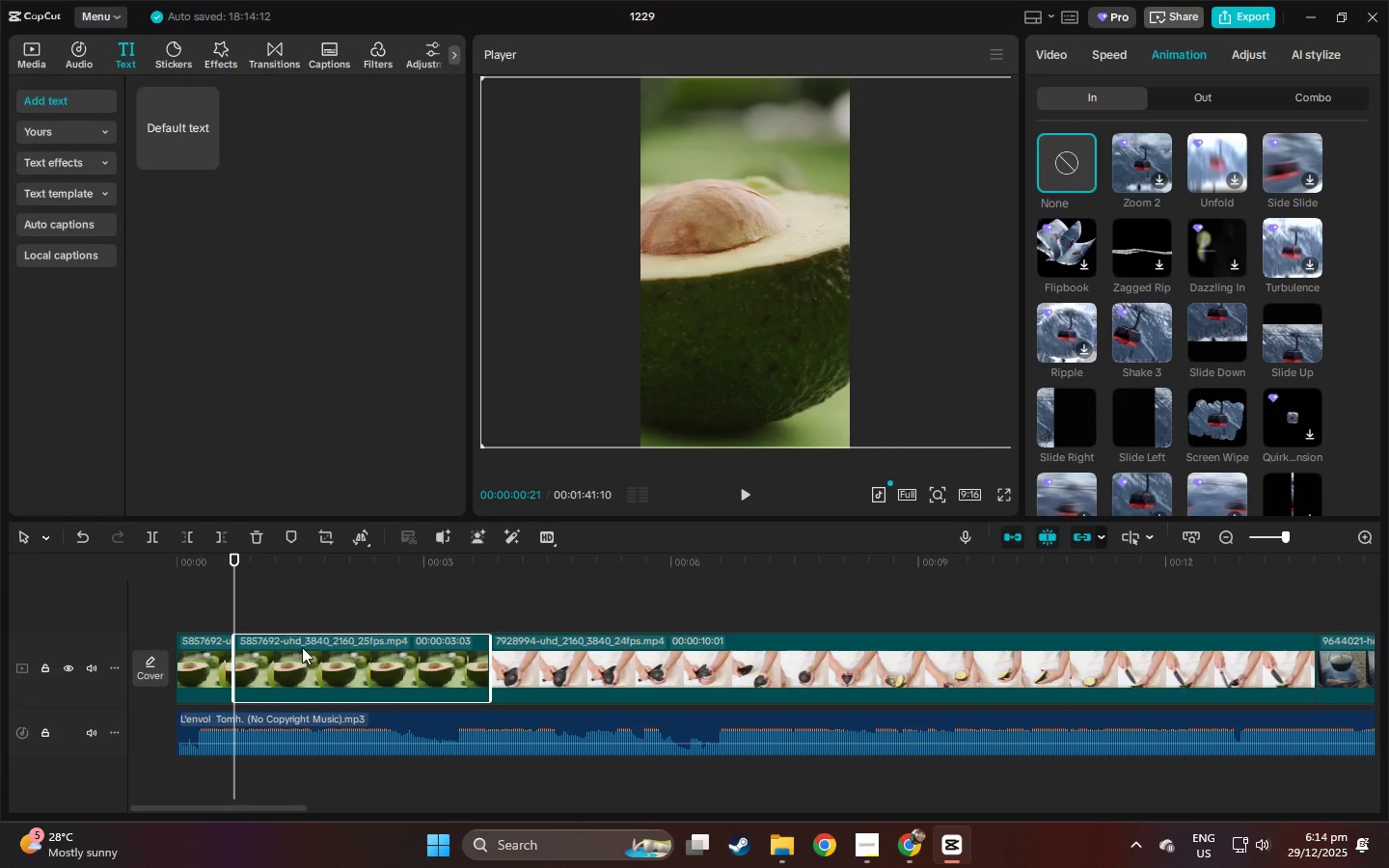 
key(Delete)
 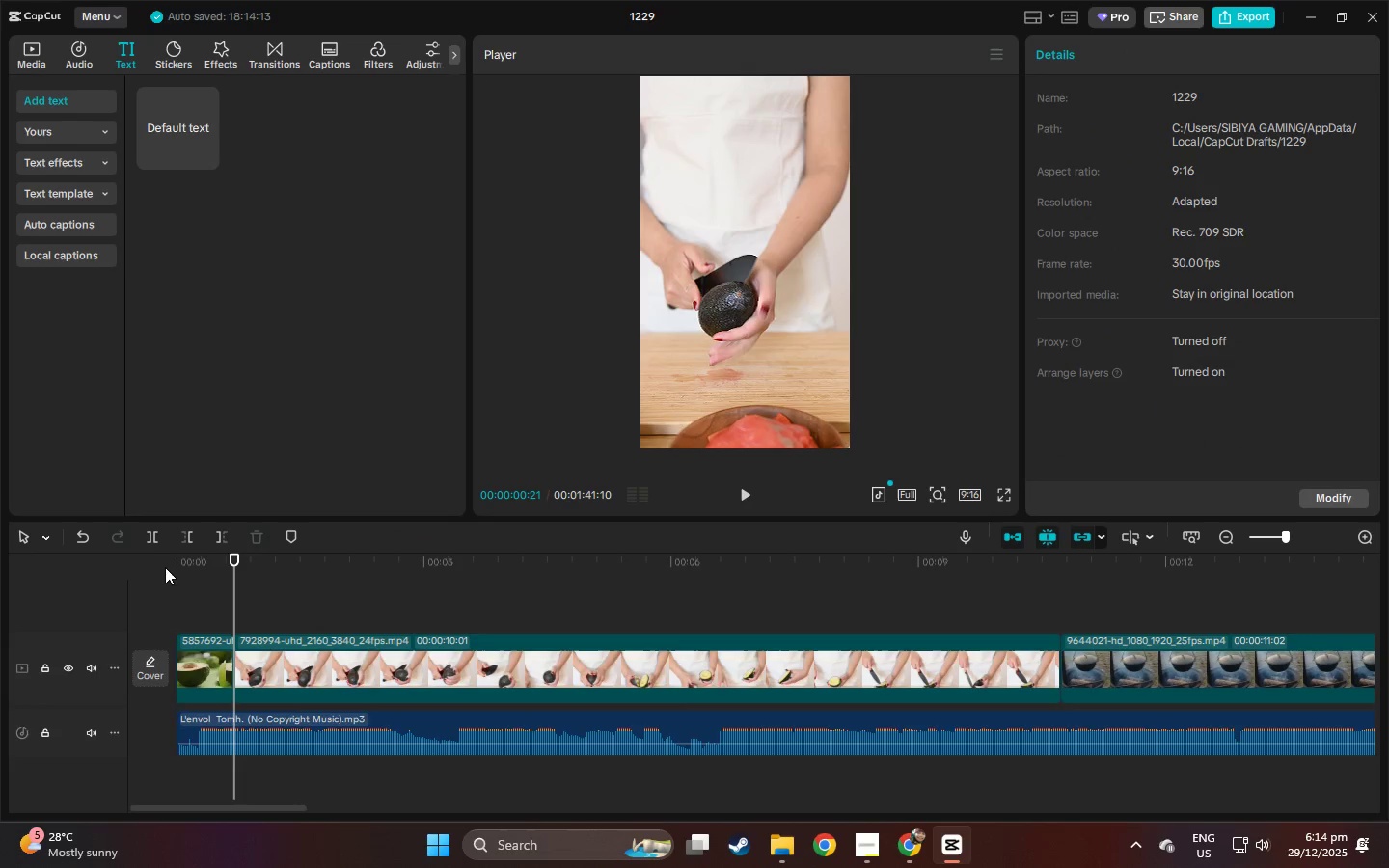 
left_click_drag(start_coordinate=[184, 560], to_coordinate=[123, 559])
 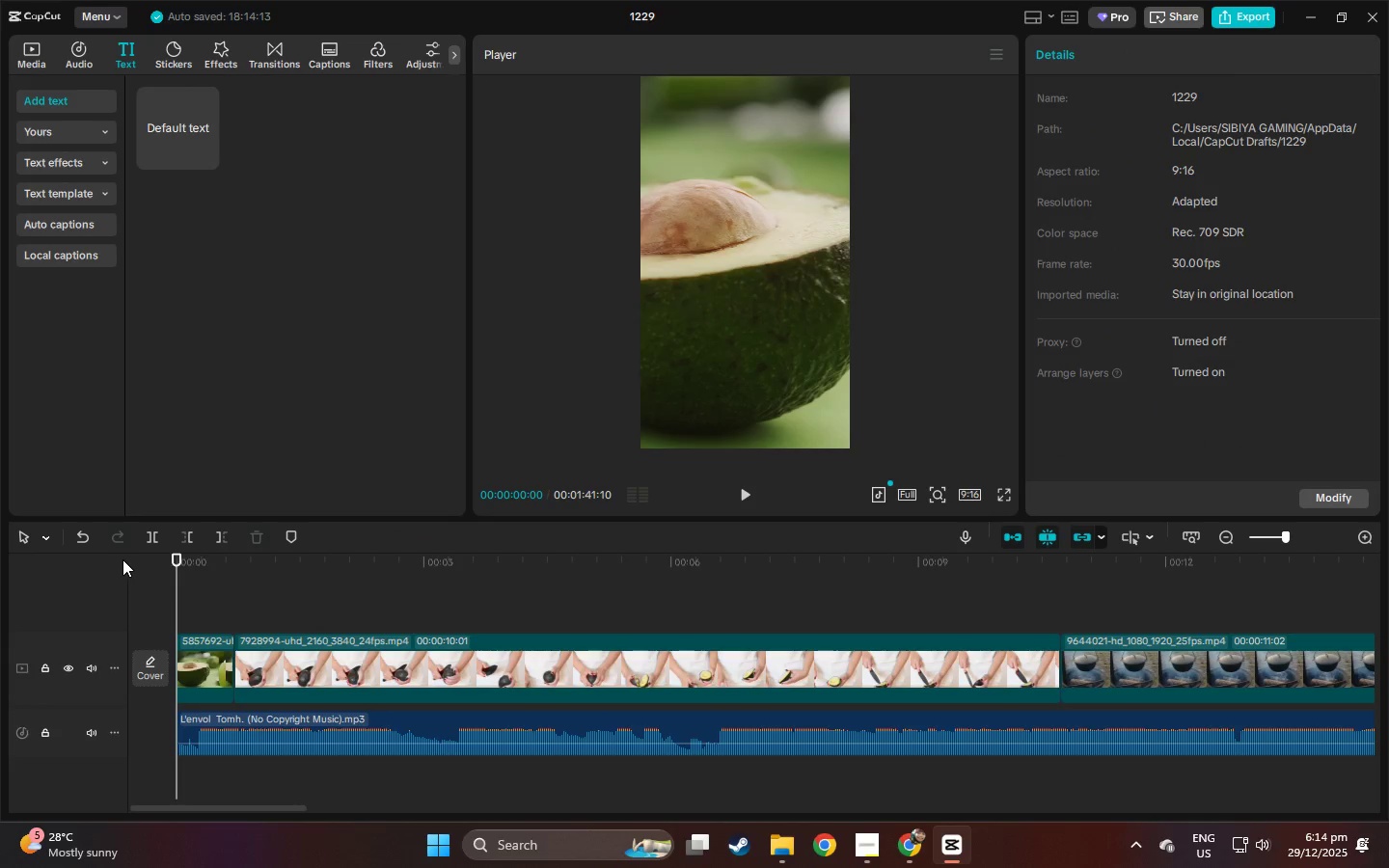 
key(Space)